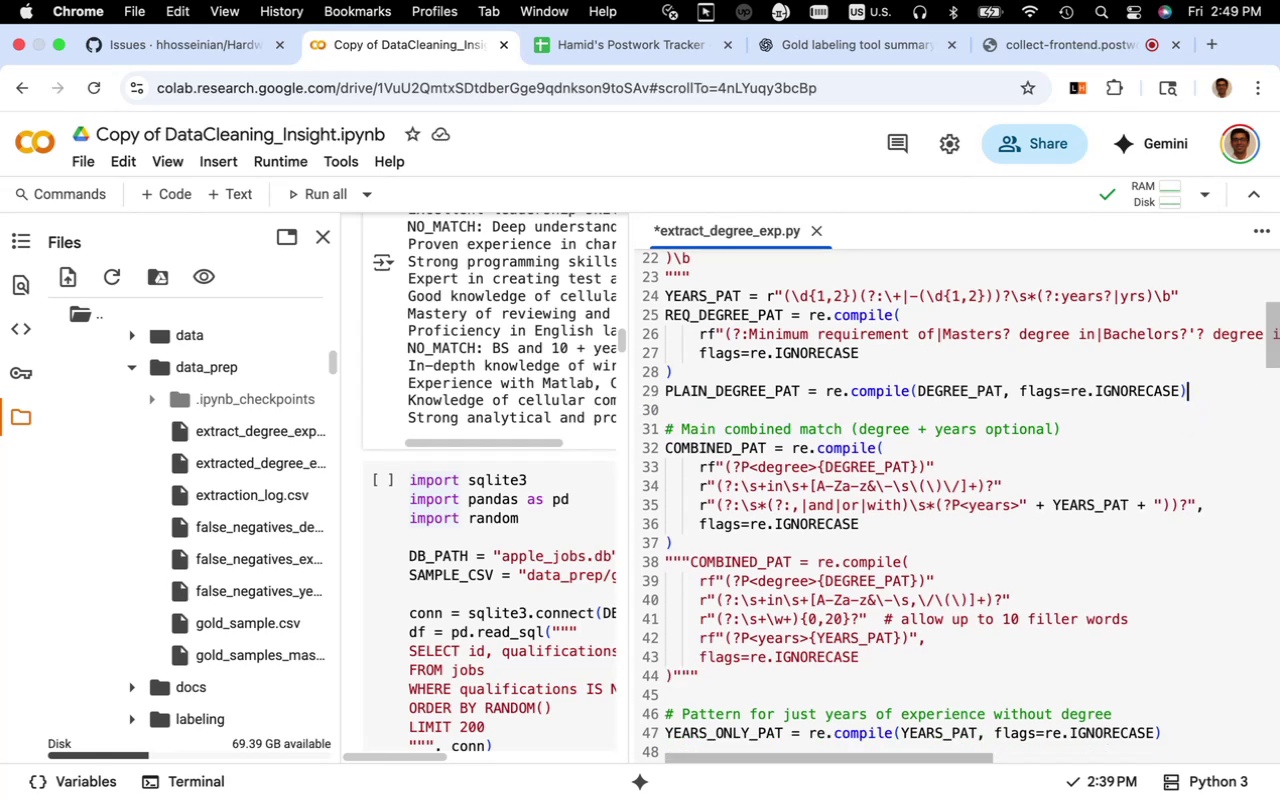 
key(Backspace)
 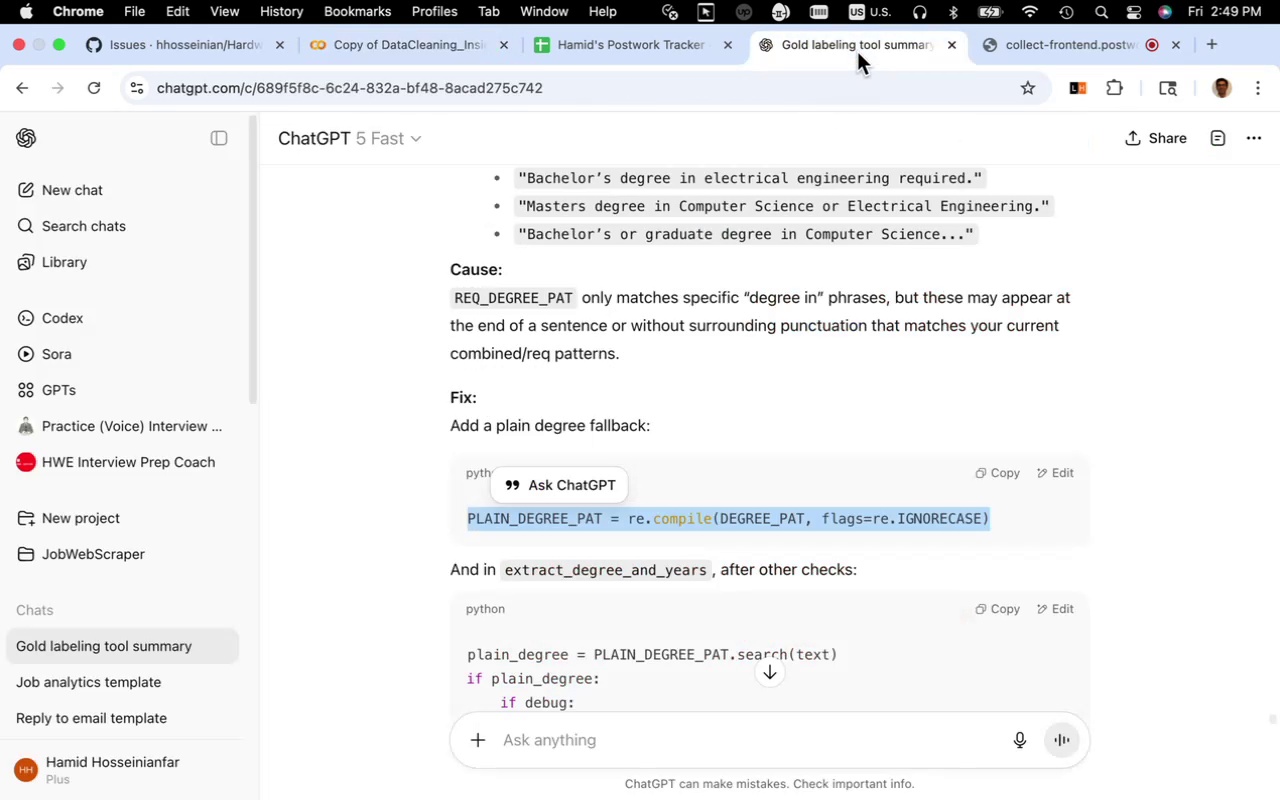 
scroll: coordinate [682, 447], scroll_direction: down, amount: 10.0
 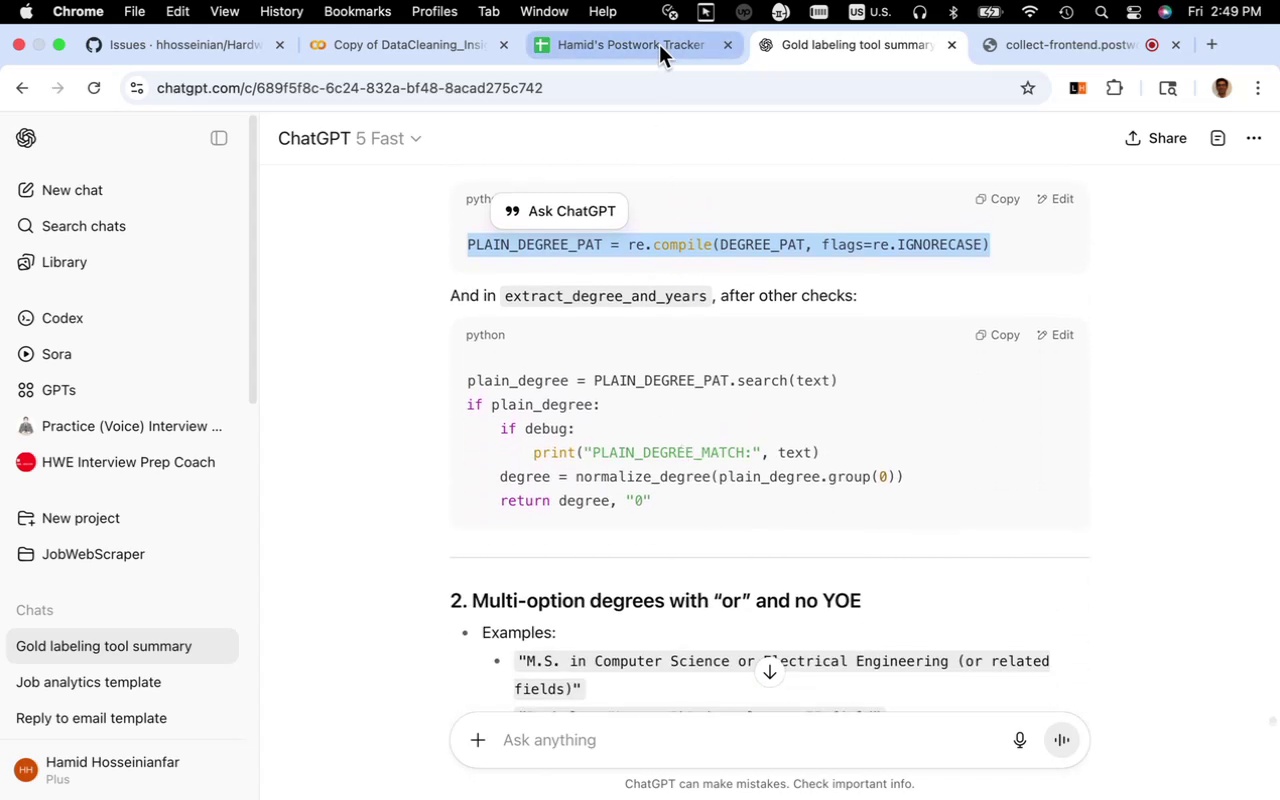 
left_click([659, 45])
 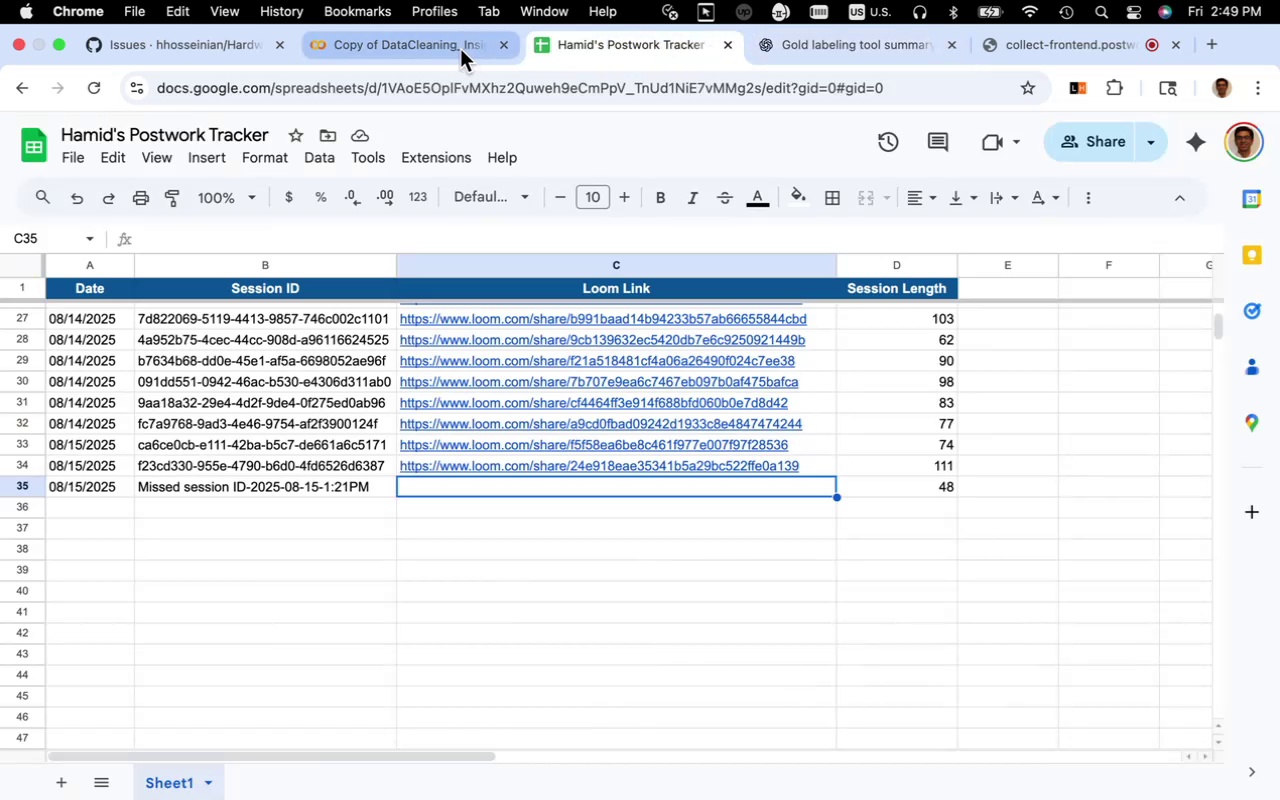 
left_click([460, 48])
 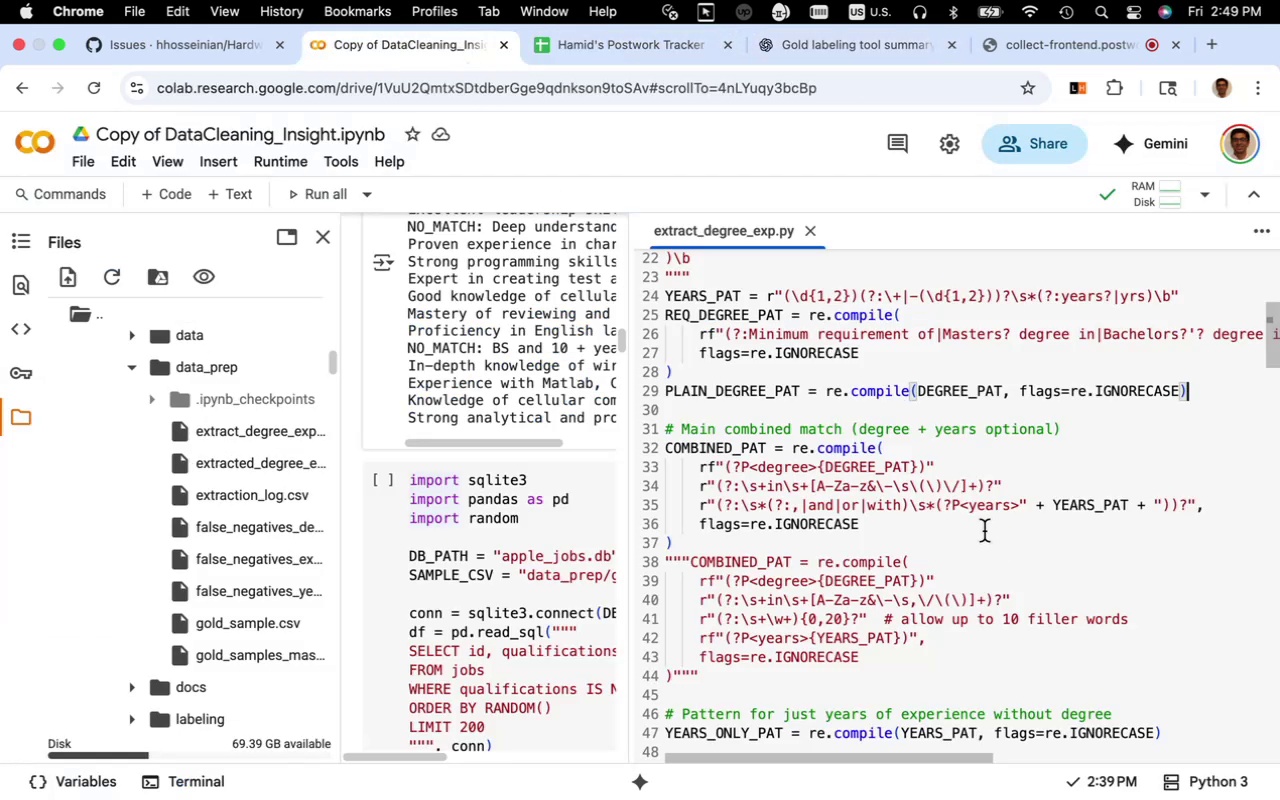 
scroll: coordinate [984, 532], scroll_direction: down, amount: 28.0
 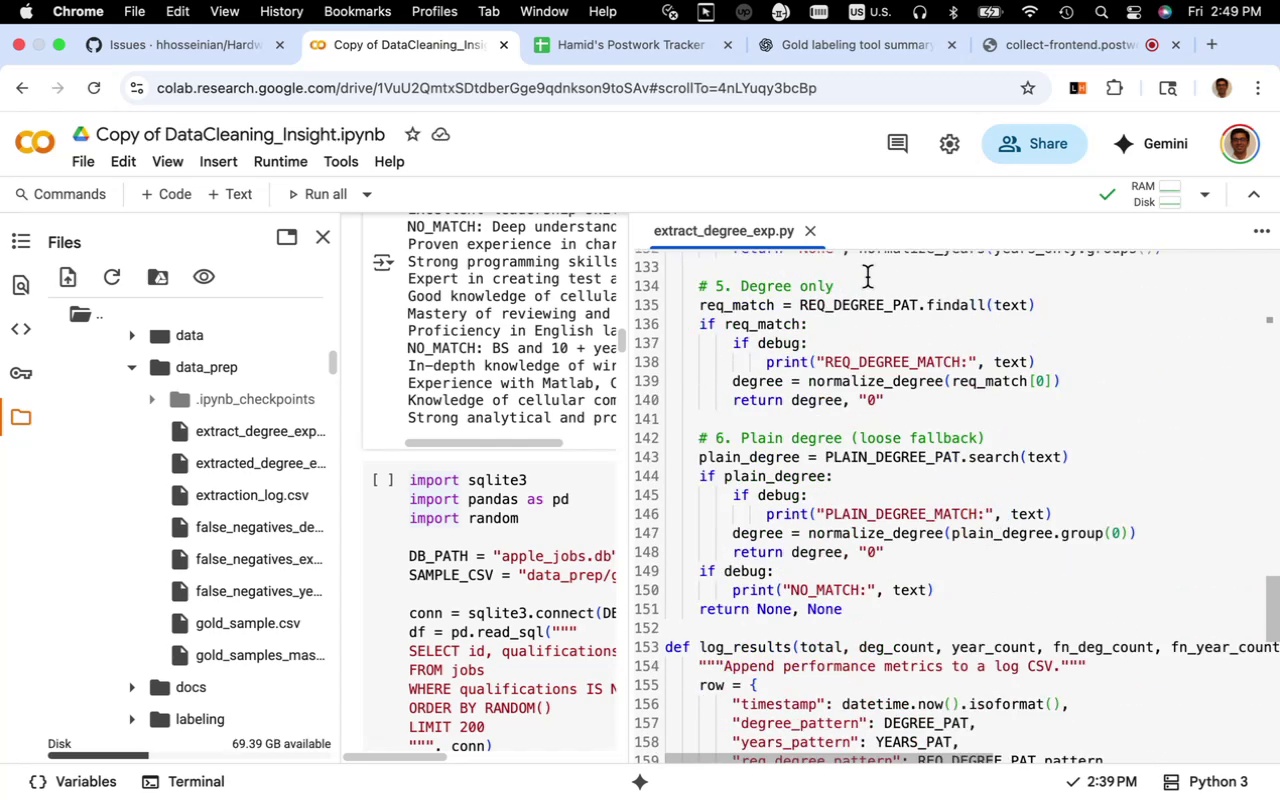 
left_click([864, 47])
 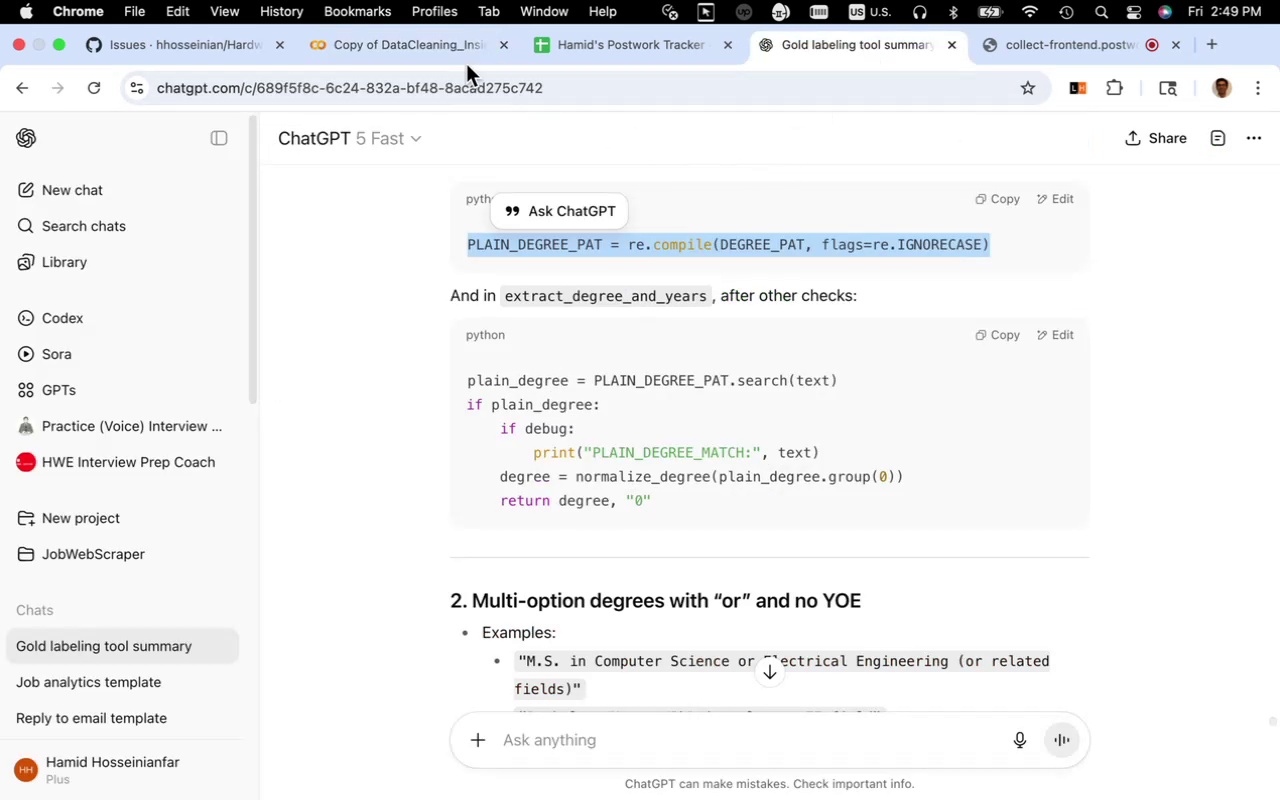 
wait(5.19)
 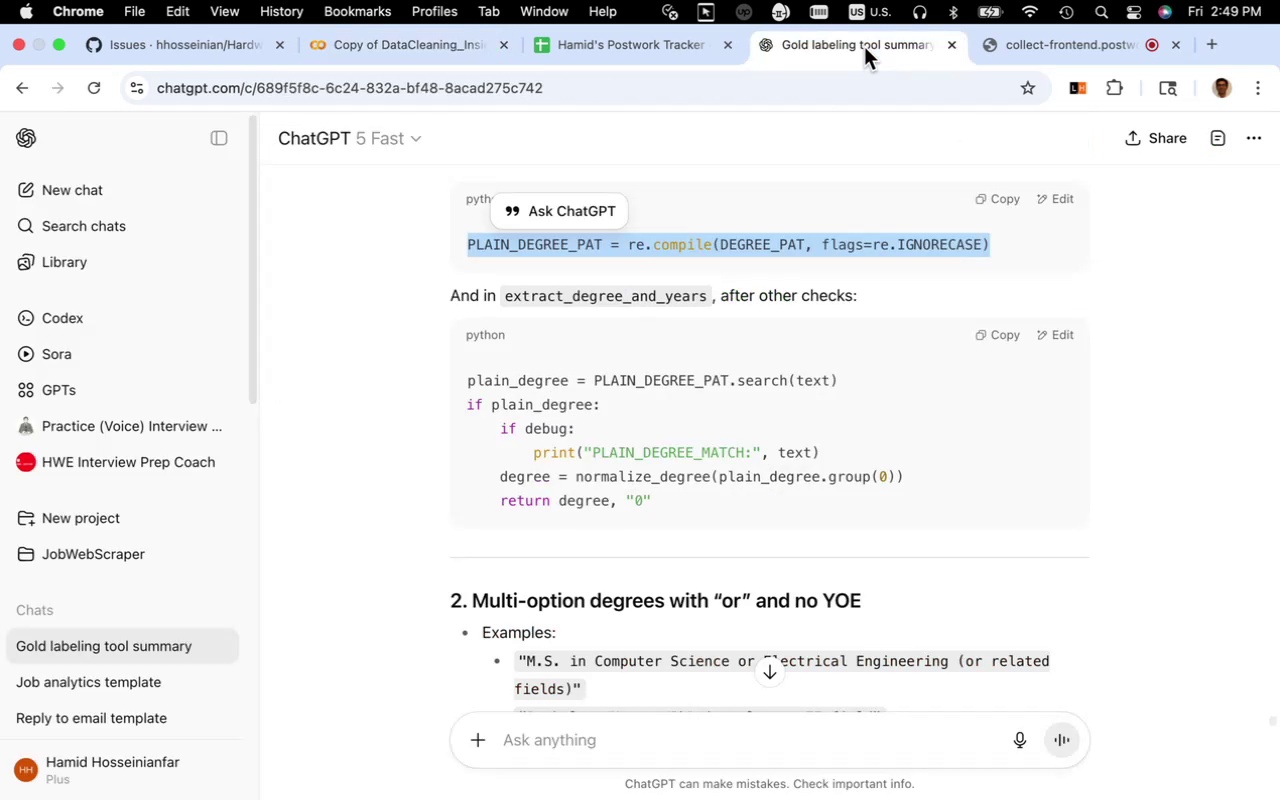 
left_click([461, 53])
 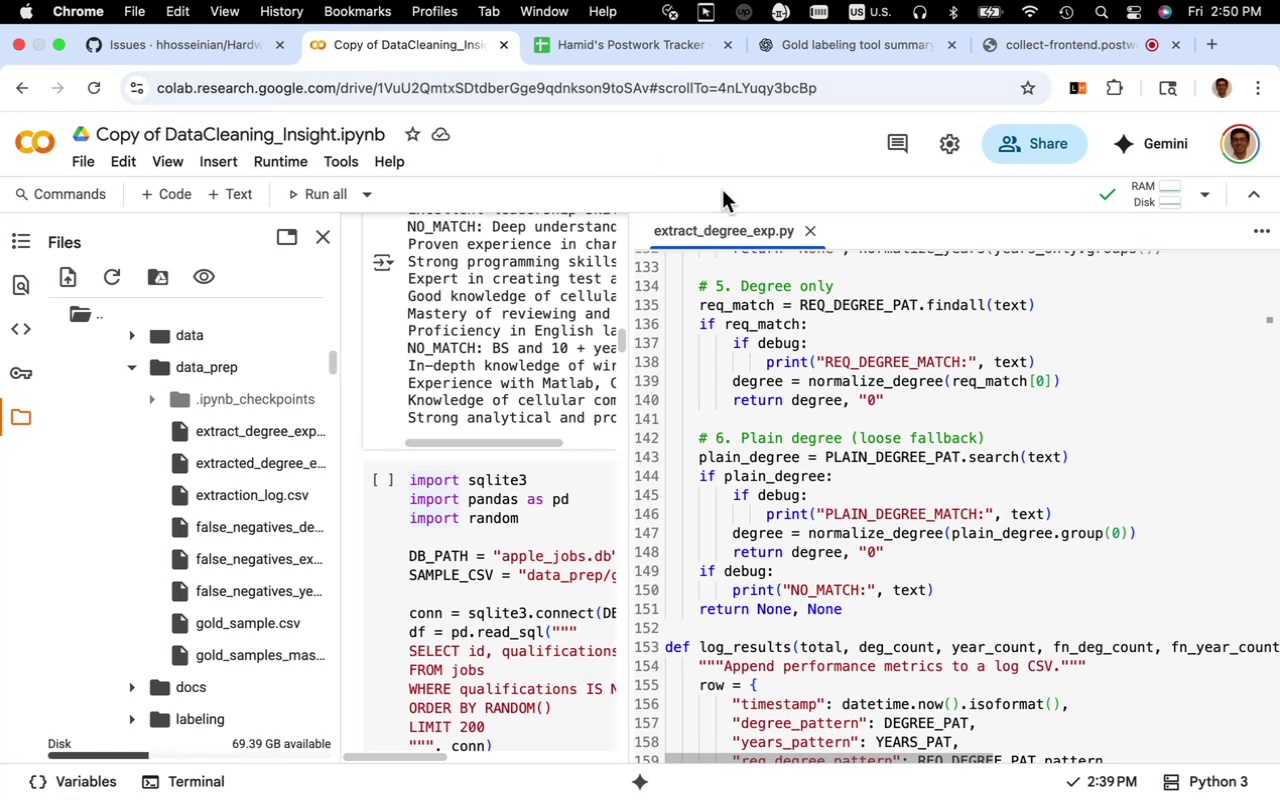 
wait(6.48)
 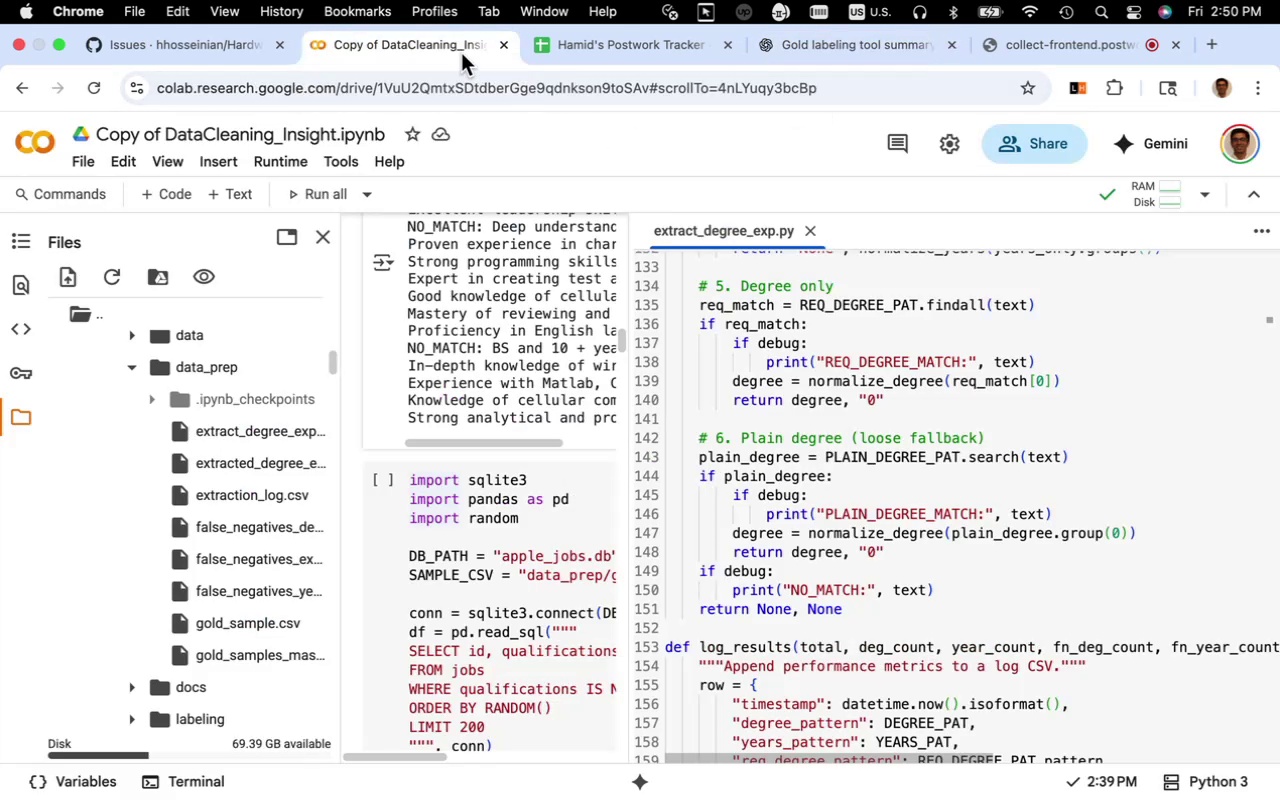 
left_click([825, 48])
 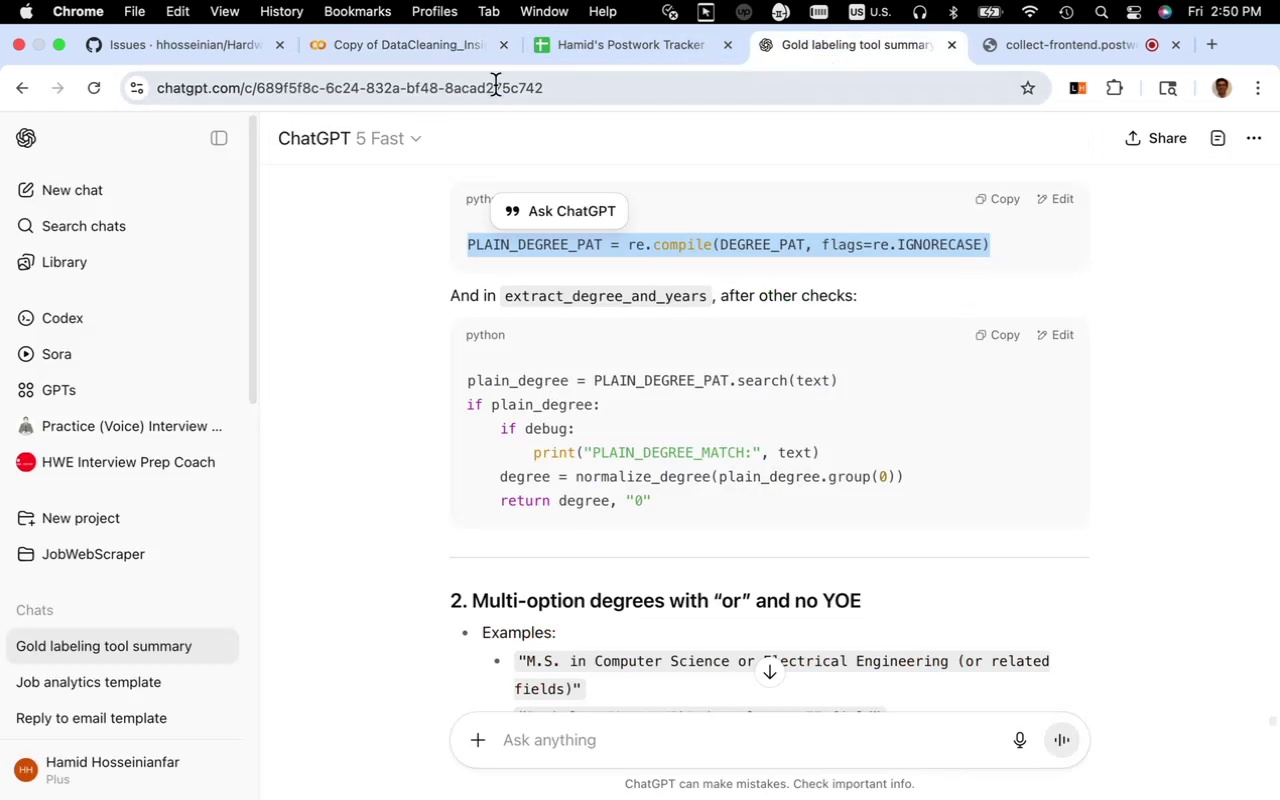 
wait(6.35)
 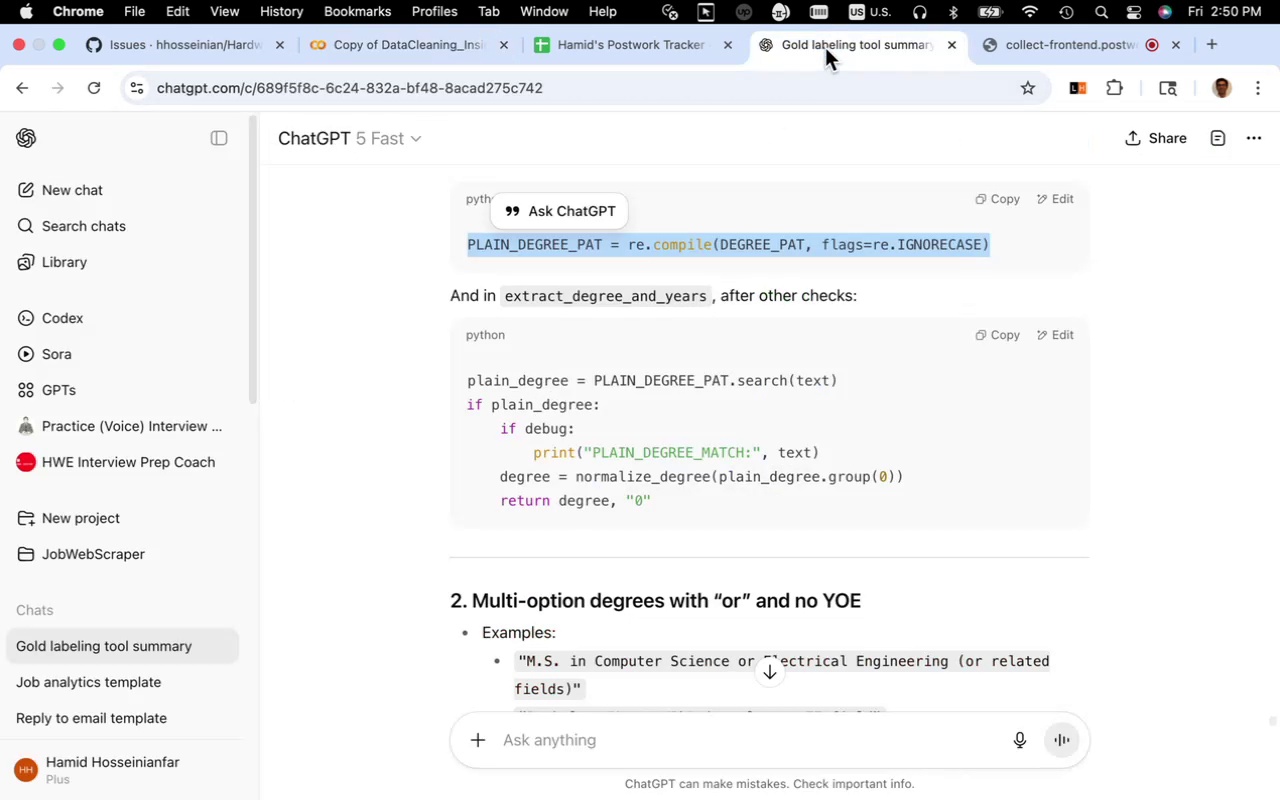 
left_click([442, 55])
 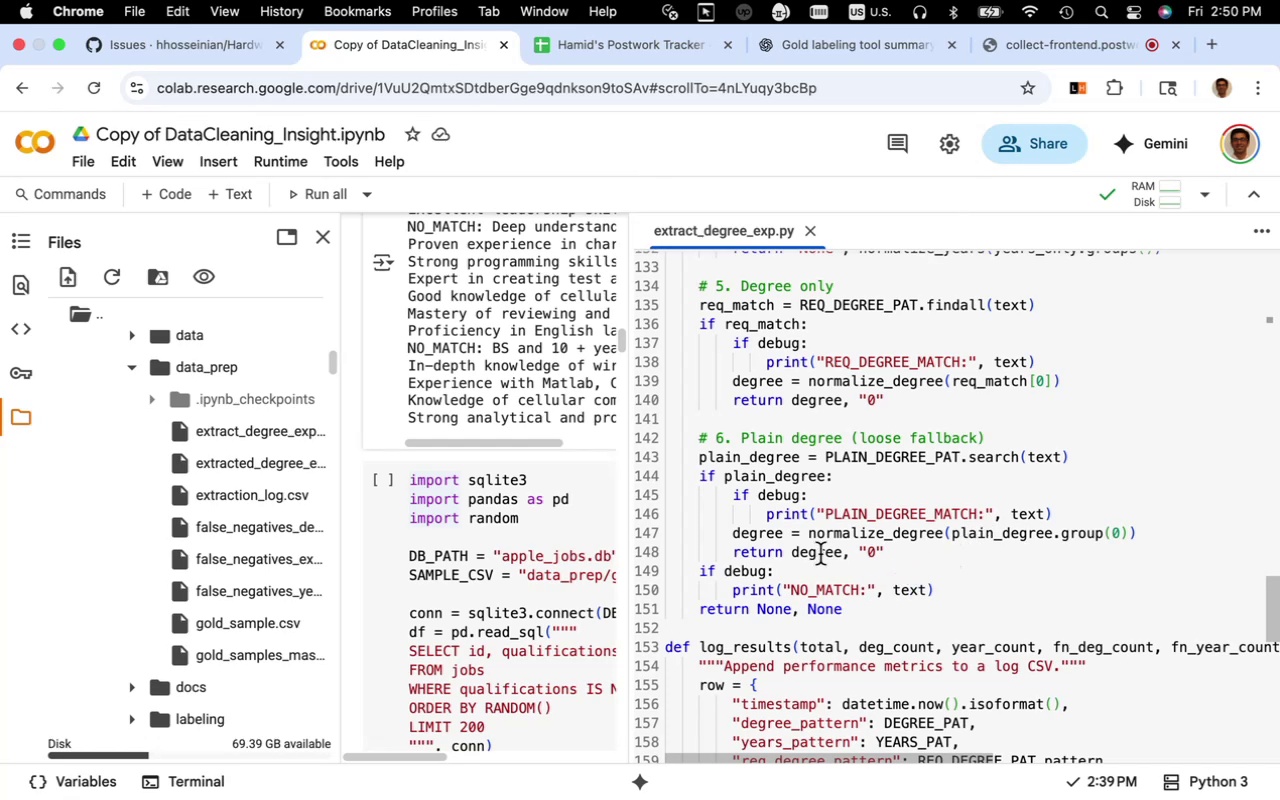 
wait(5.33)
 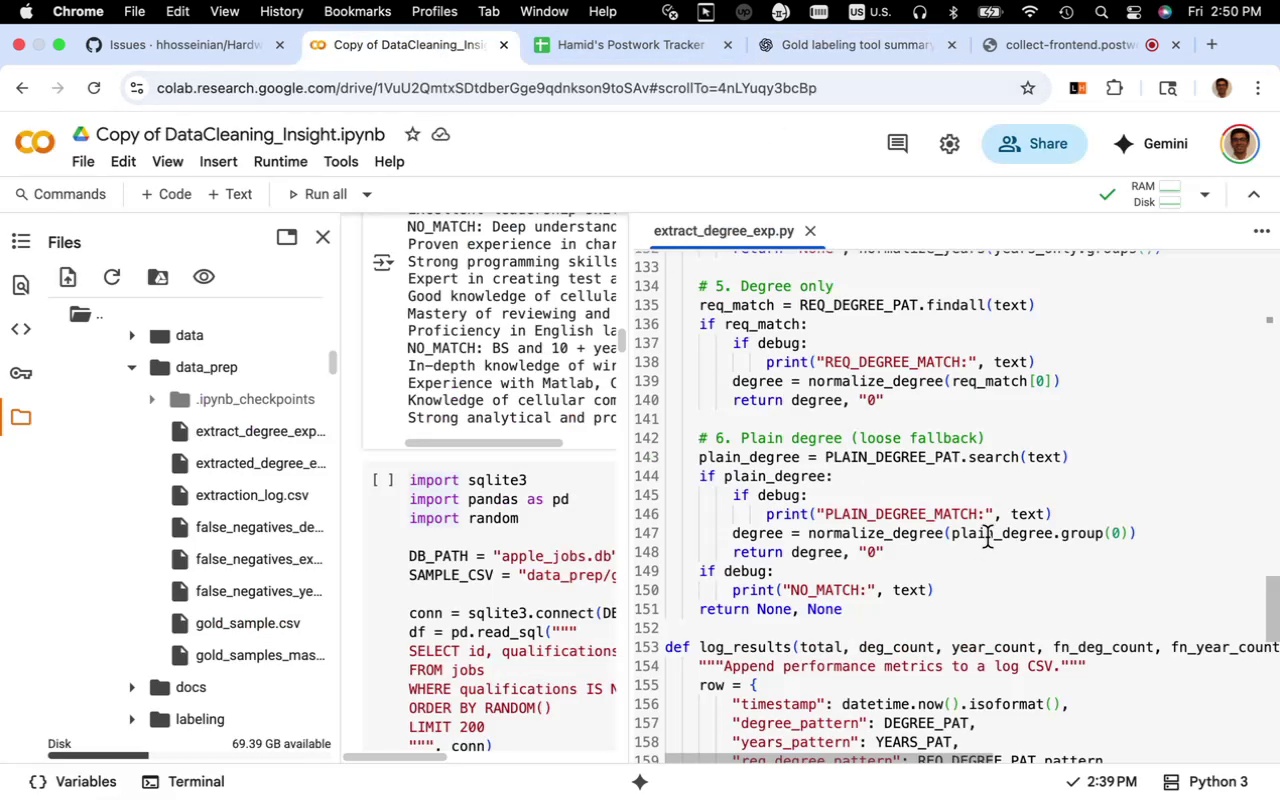 
left_click([799, 553])
 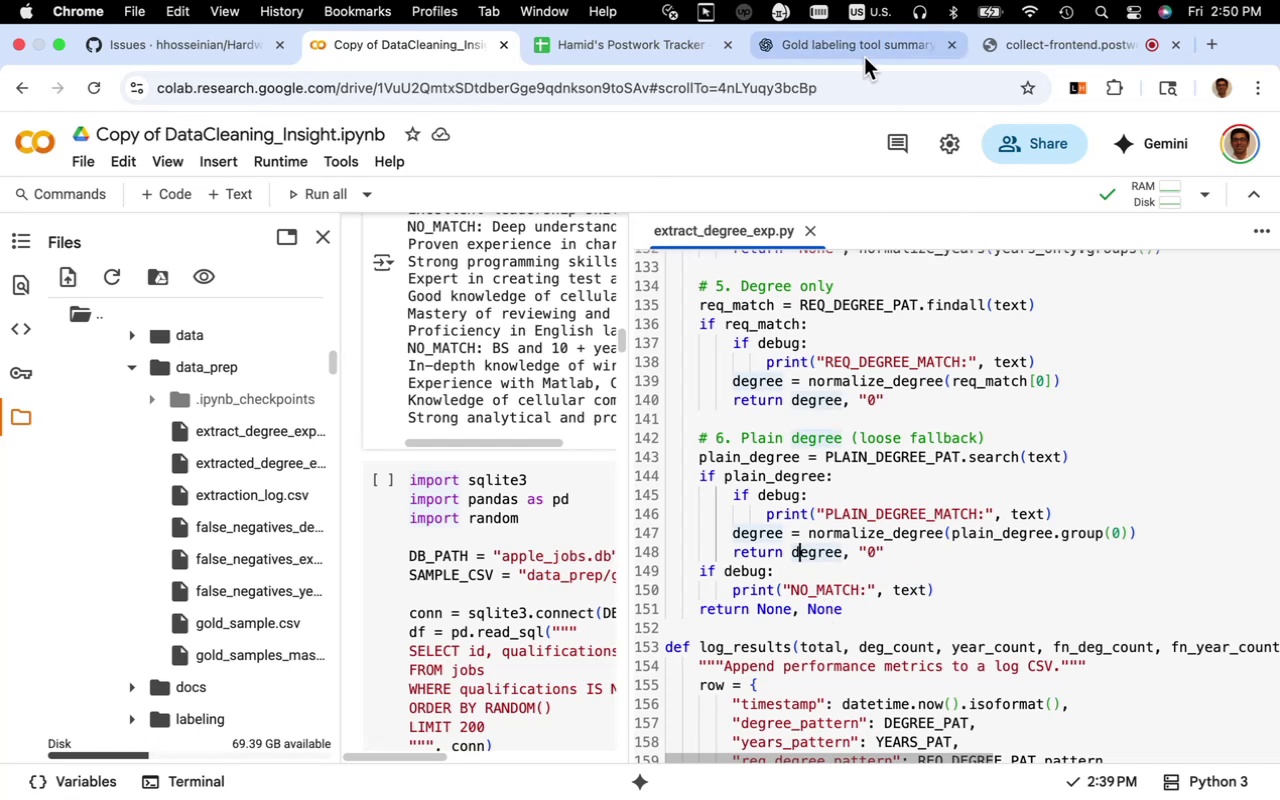 
left_click([863, 48])
 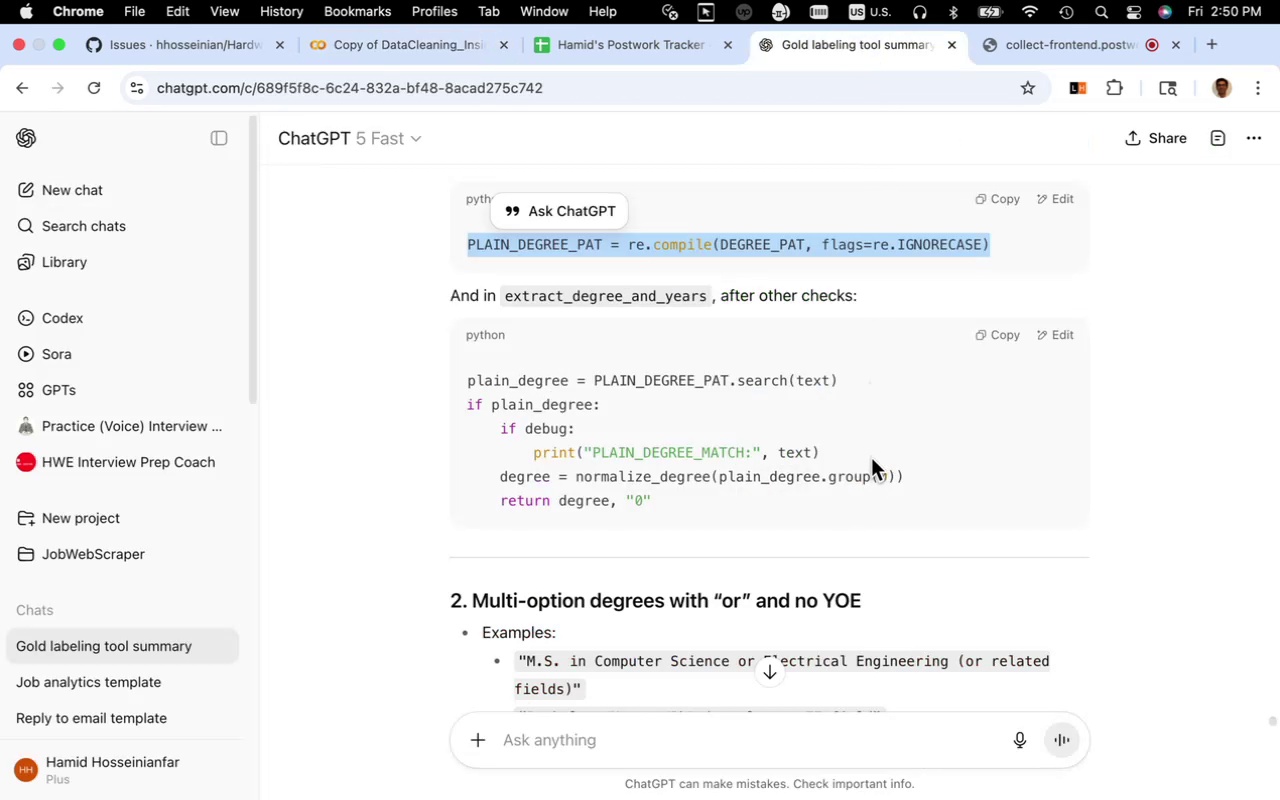 
scroll: coordinate [874, 445], scroll_direction: down, amount: 15.0
 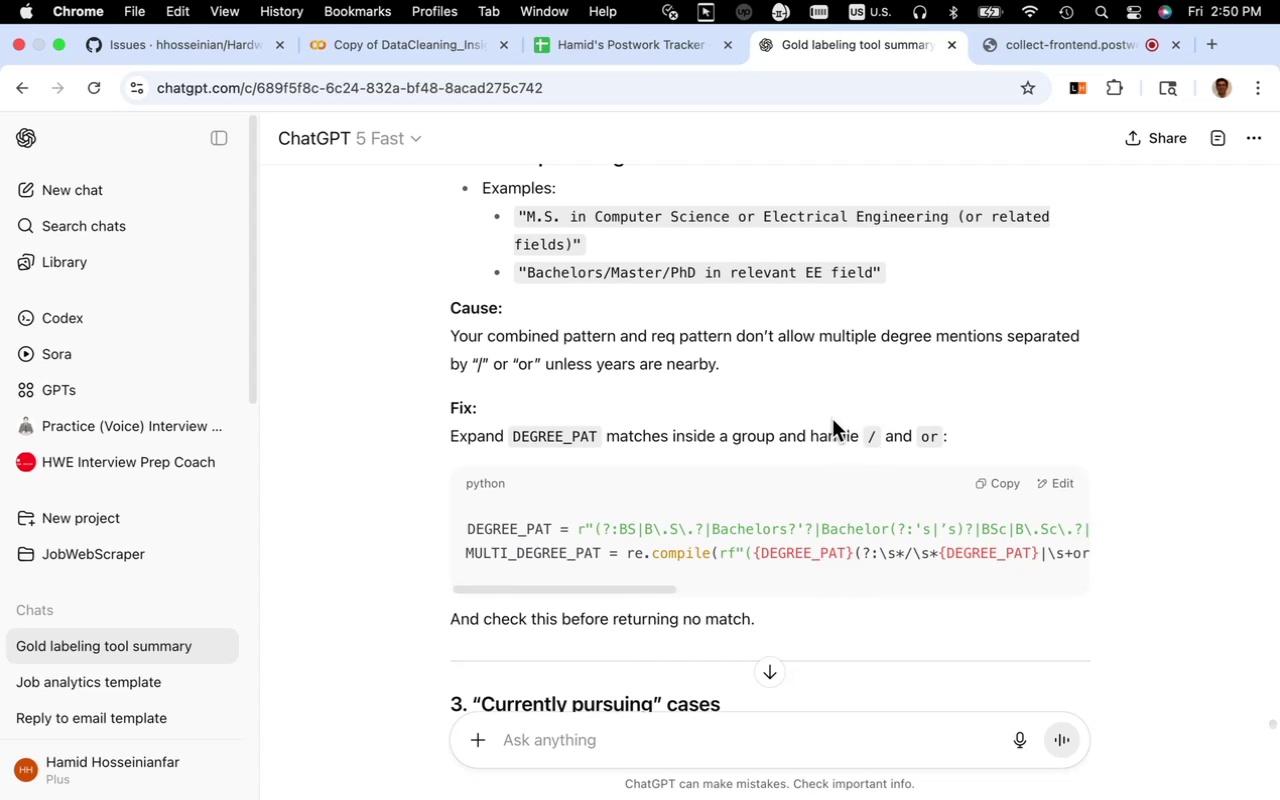 
wait(10.73)
 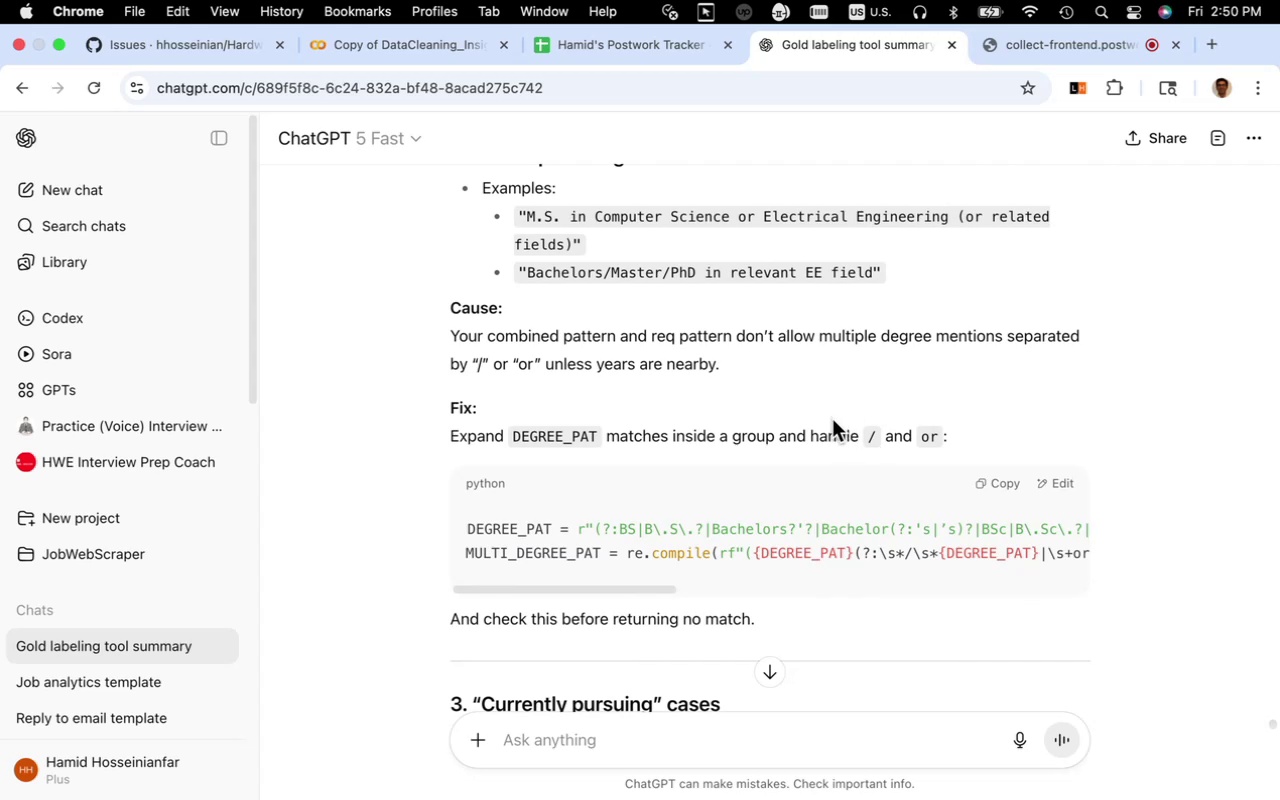 
scroll: coordinate [789, 514], scroll_direction: down, amount: 7.0
 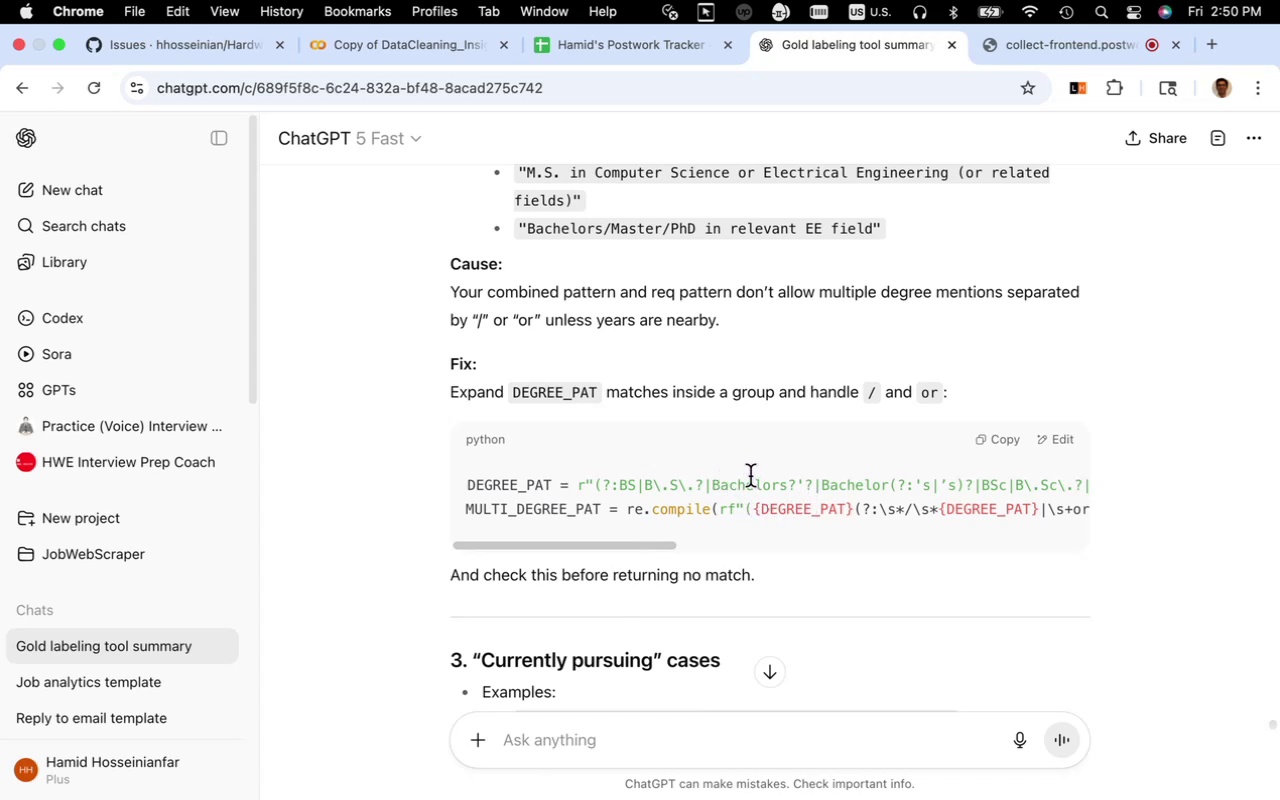 
wait(15.11)
 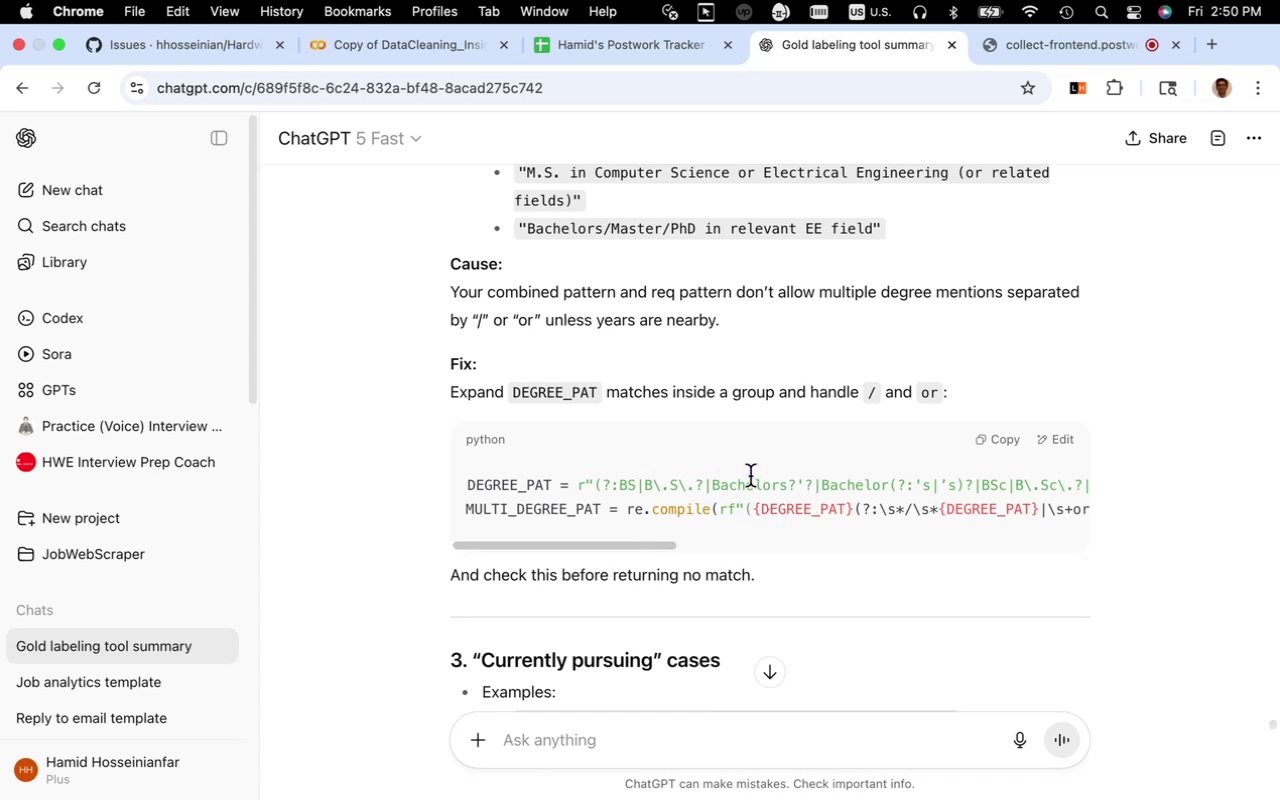 
left_click_drag(start_coordinate=[469, 487], to_coordinate=[468, 524])
 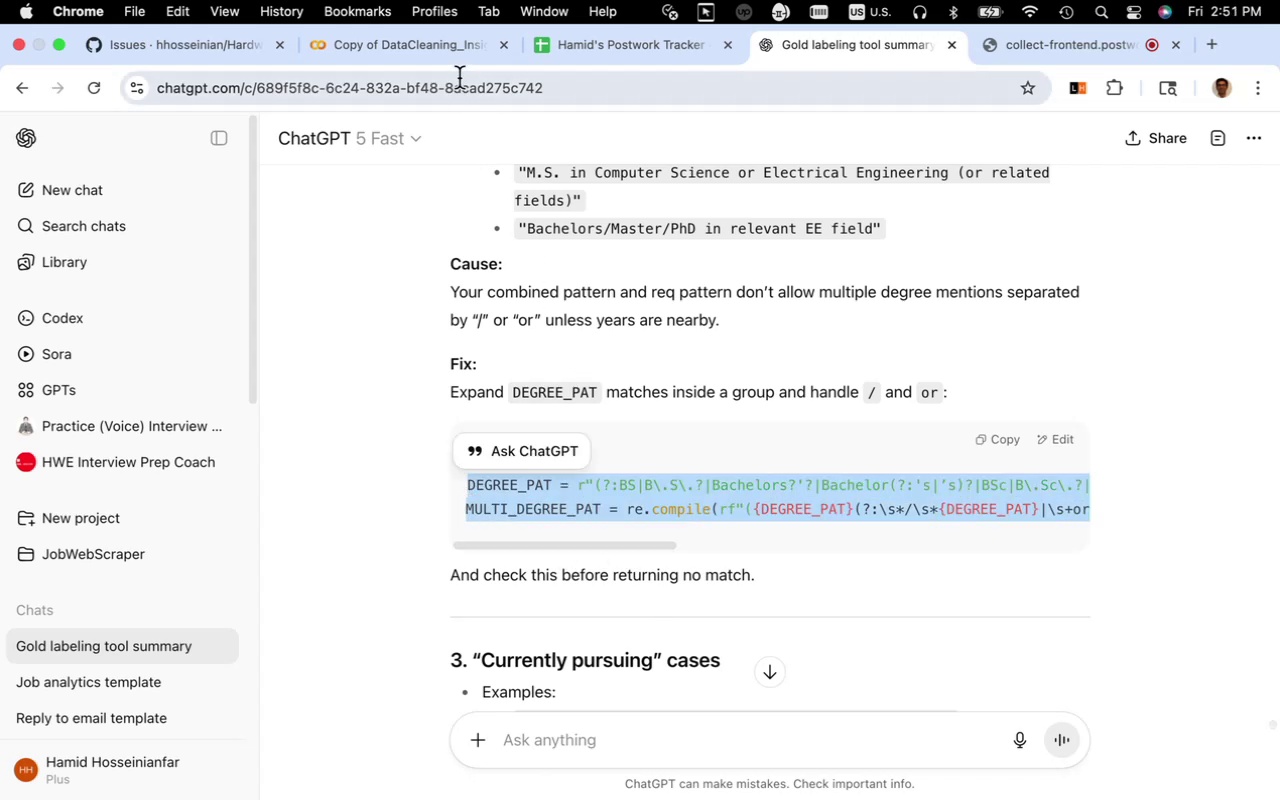 
left_click([455, 52])
 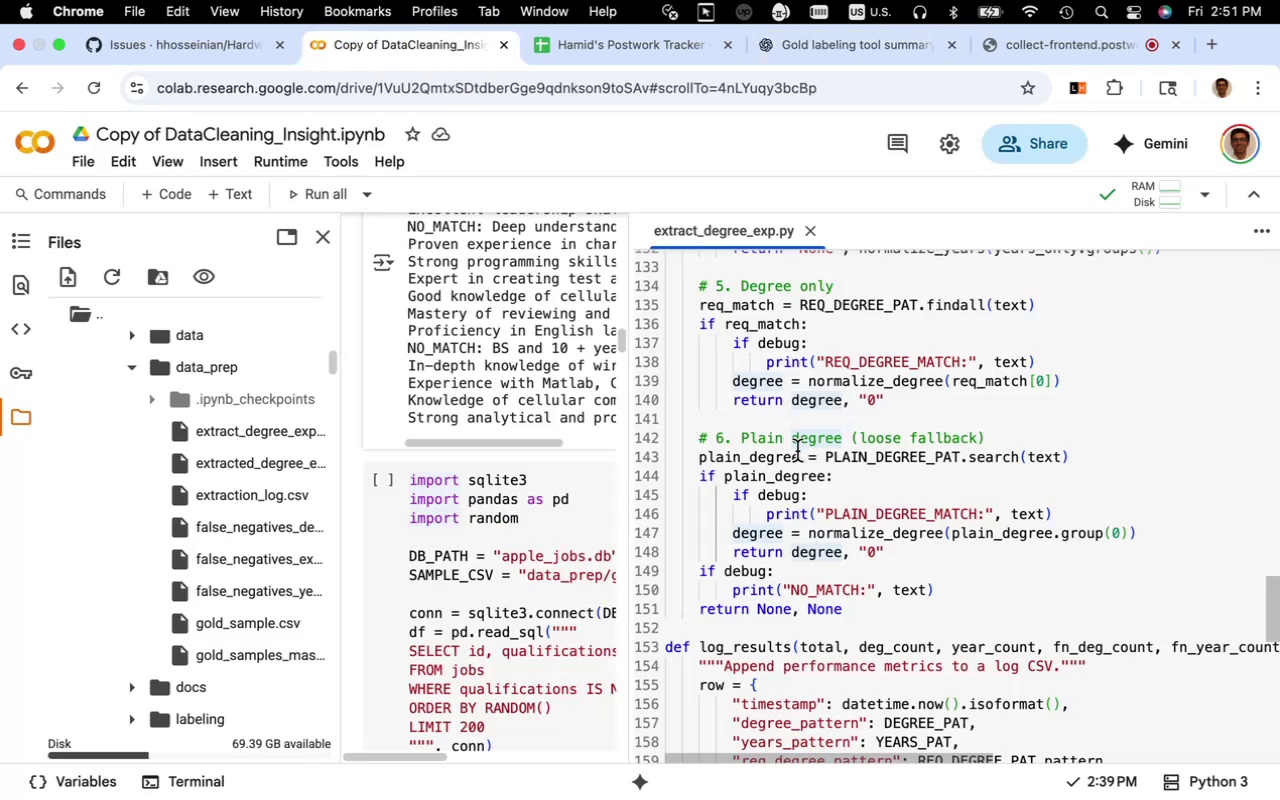 
scroll: coordinate [797, 450], scroll_direction: up, amount: 35.0
 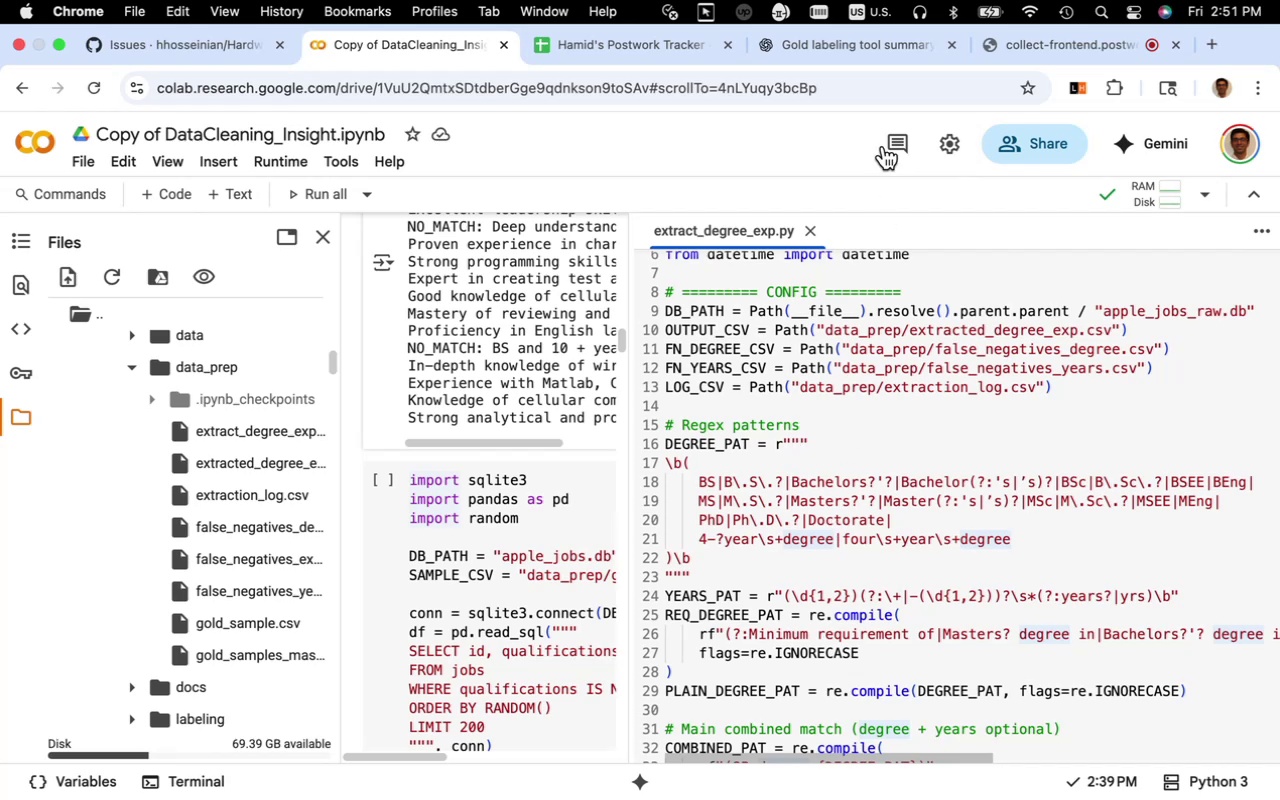 
wait(5.4)
 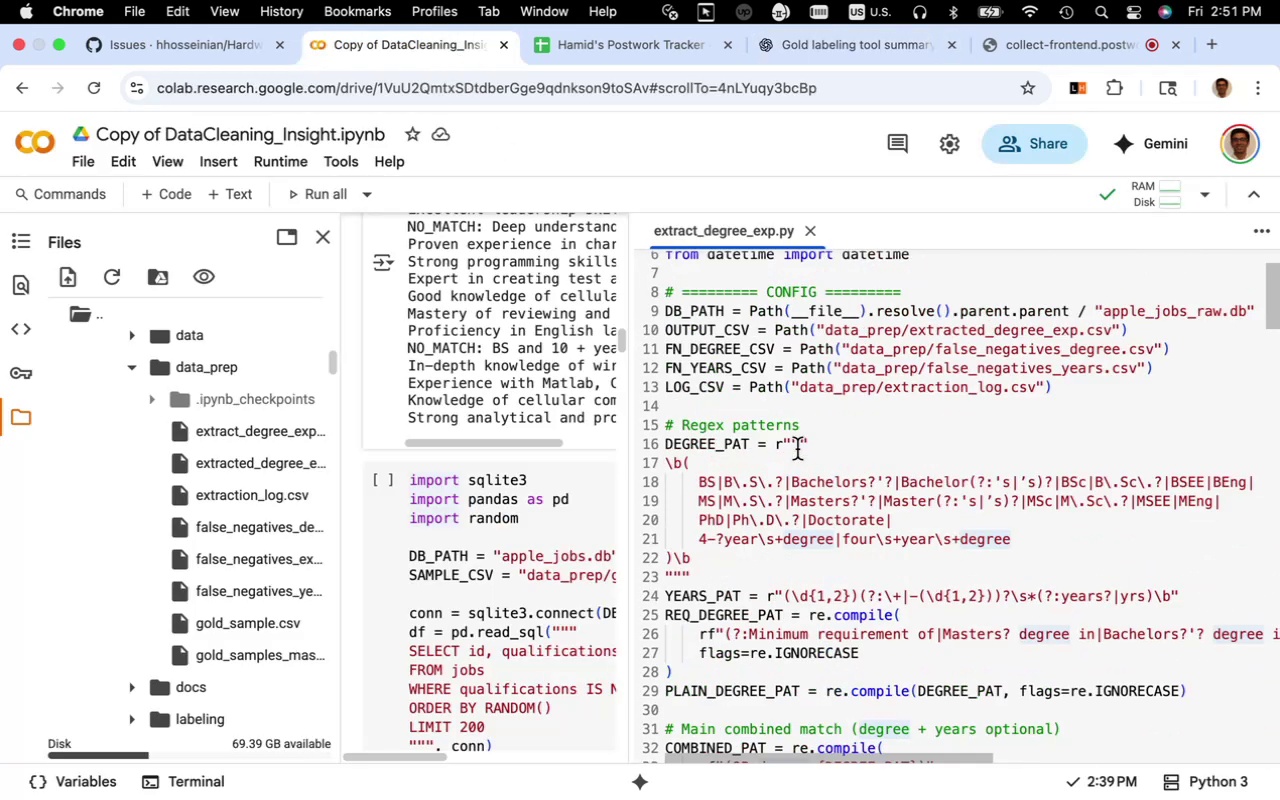 
left_click([869, 49])
 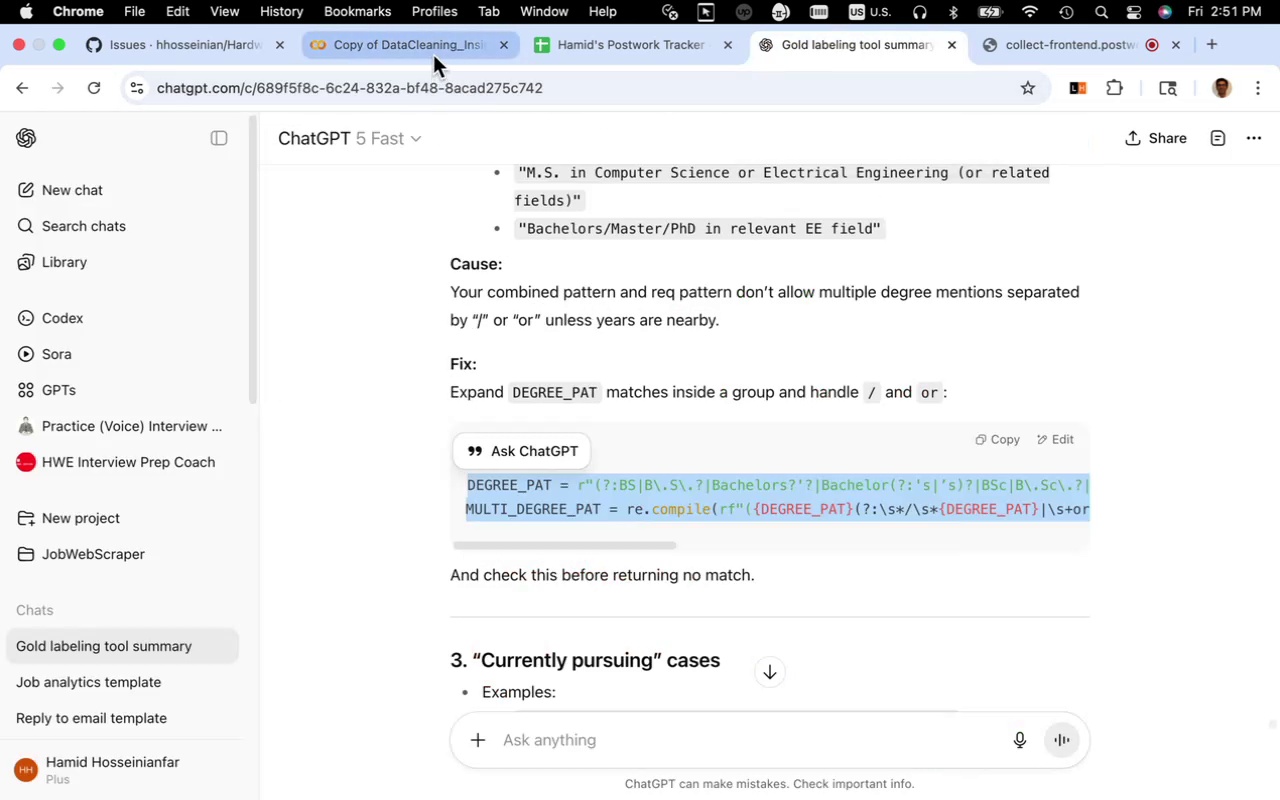 
left_click([433, 55])
 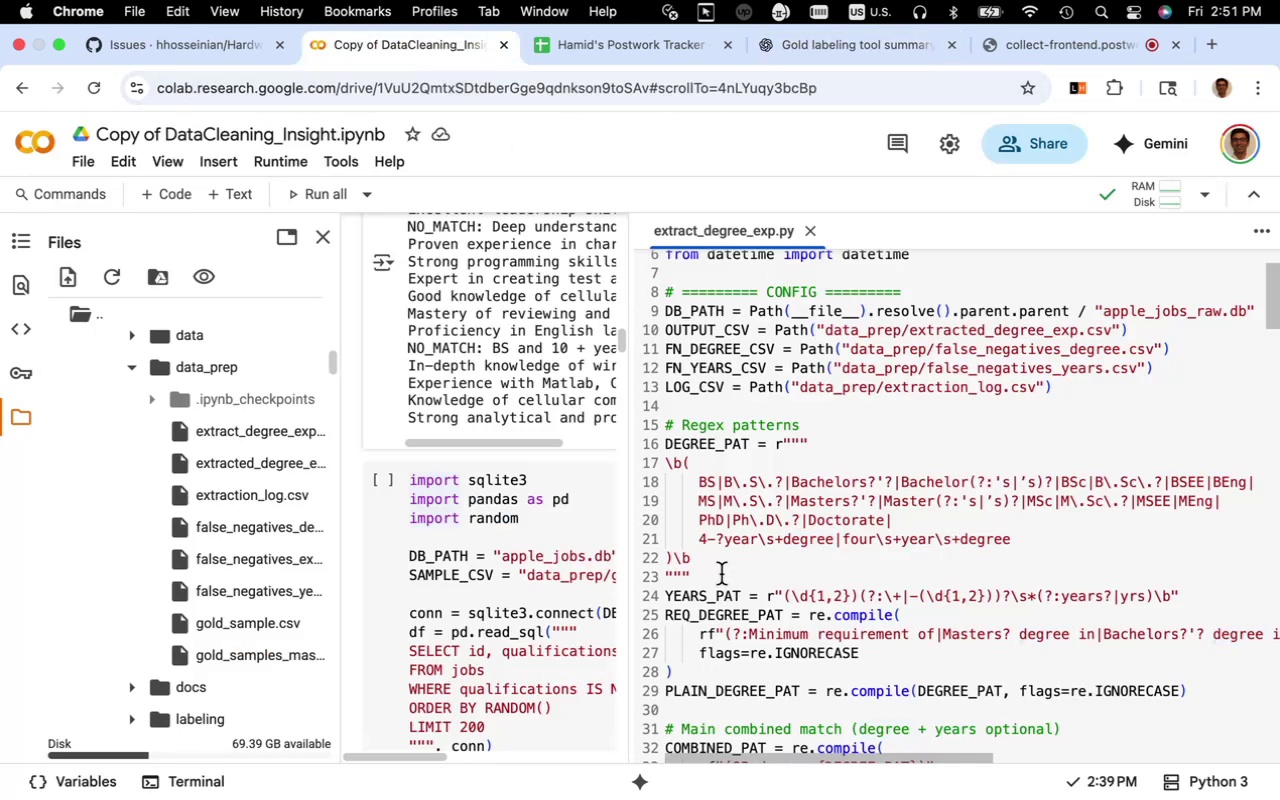 
key(Enter)
 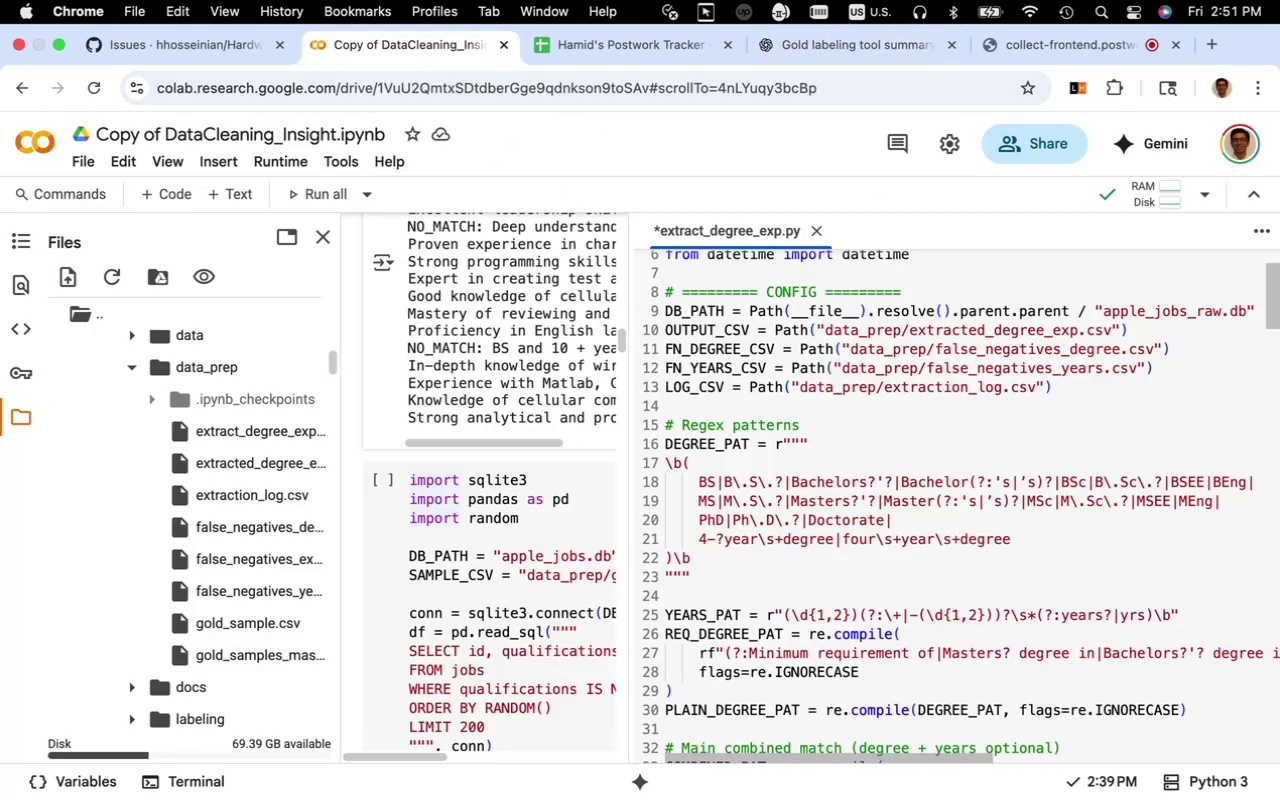 
key(Meta+V)
 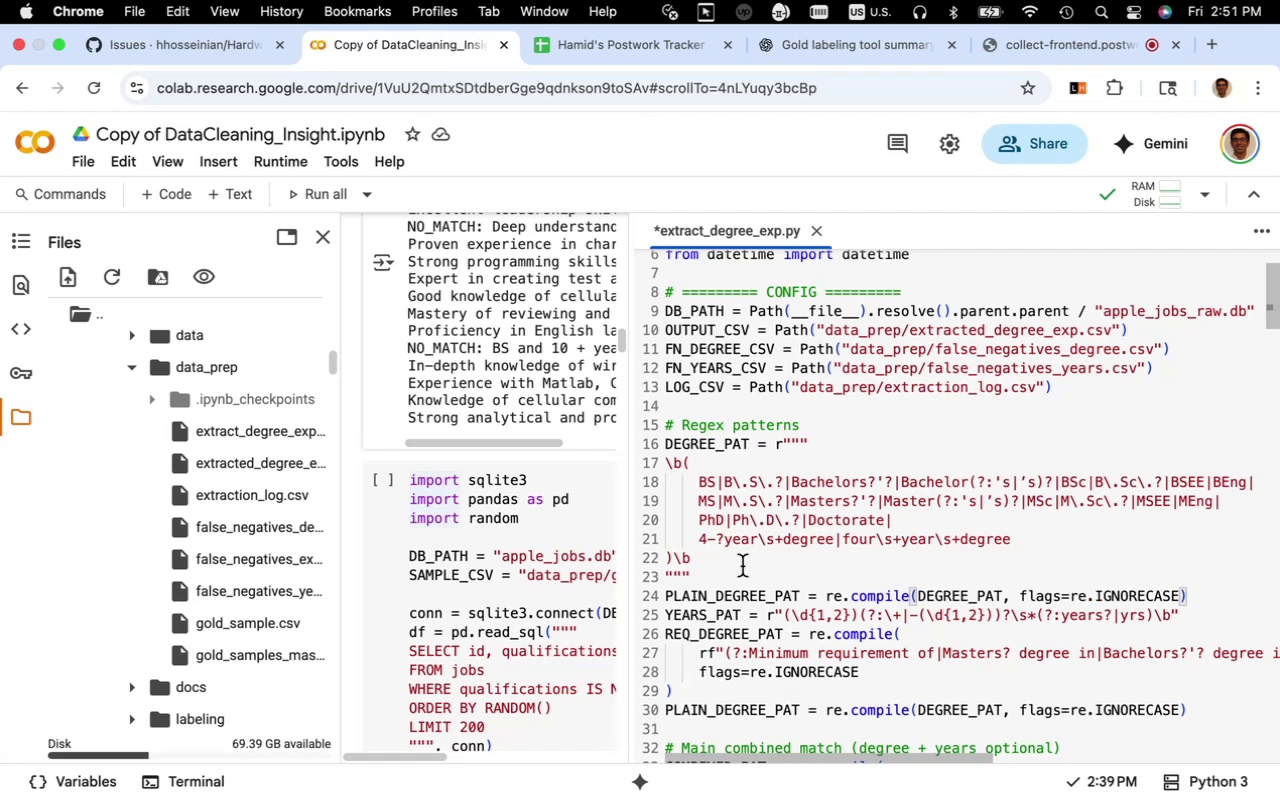 
key(Meta+Z)
 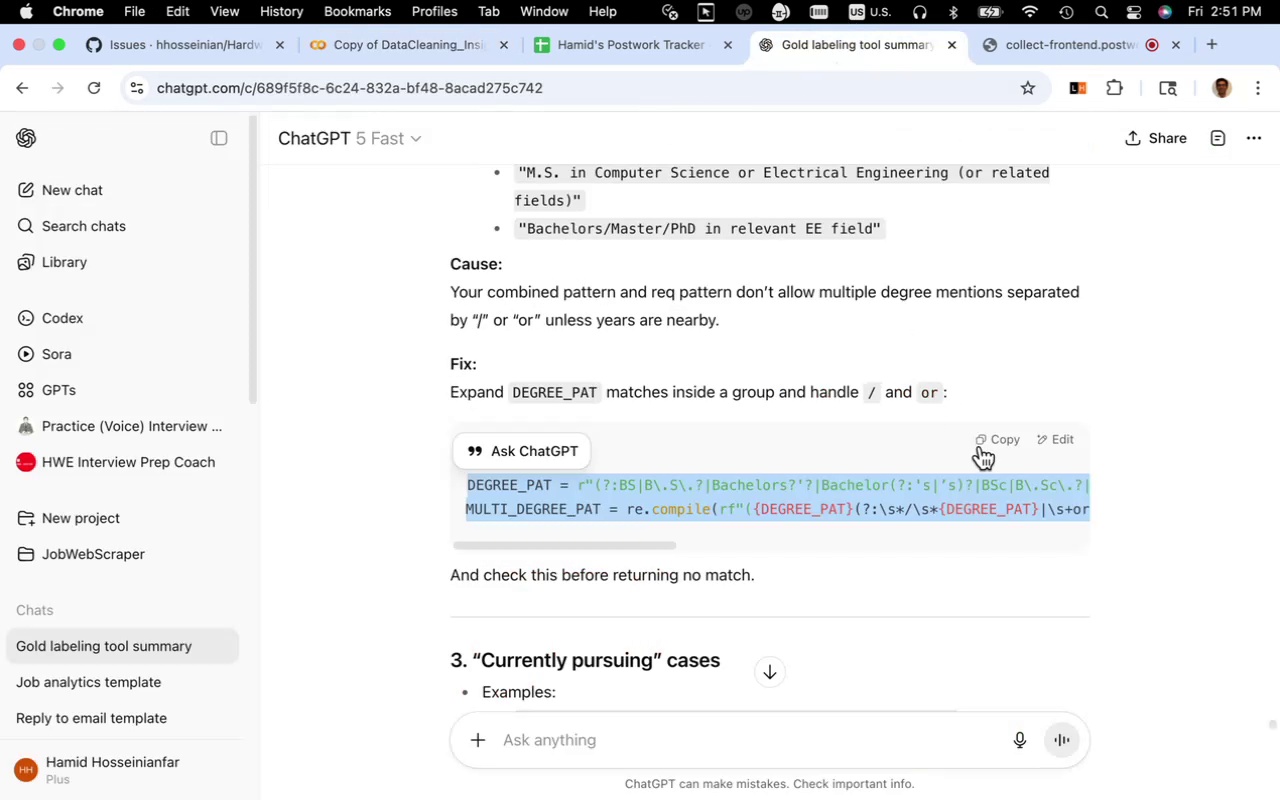 
left_click([994, 440])
 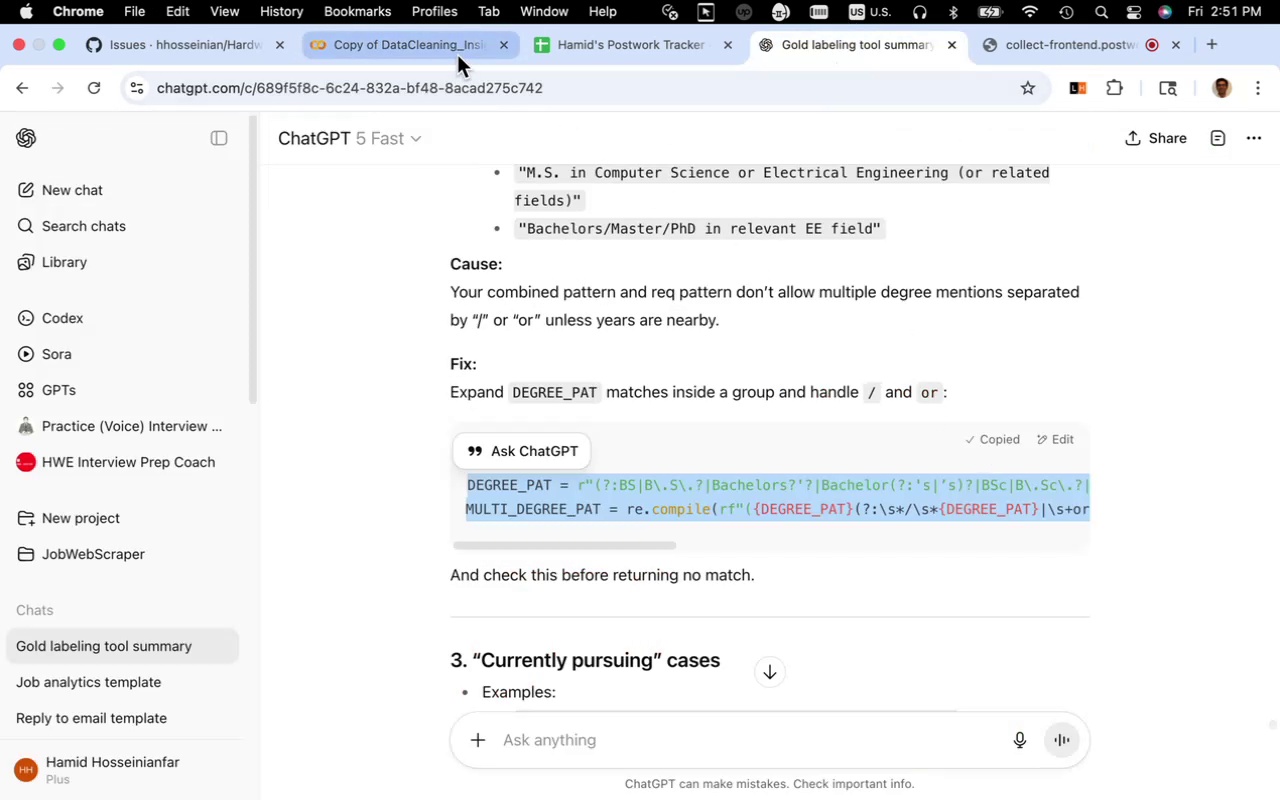 
left_click([455, 52])
 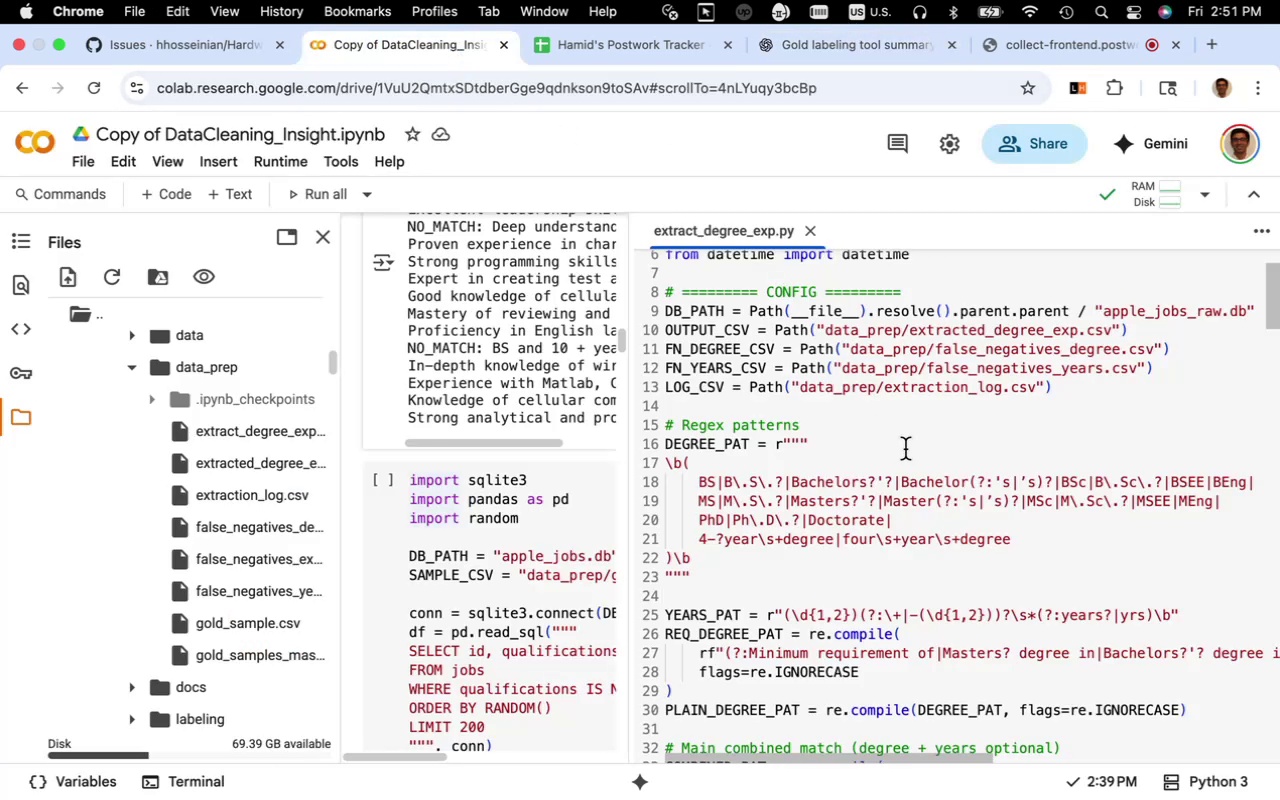 
key(Meta+V)
 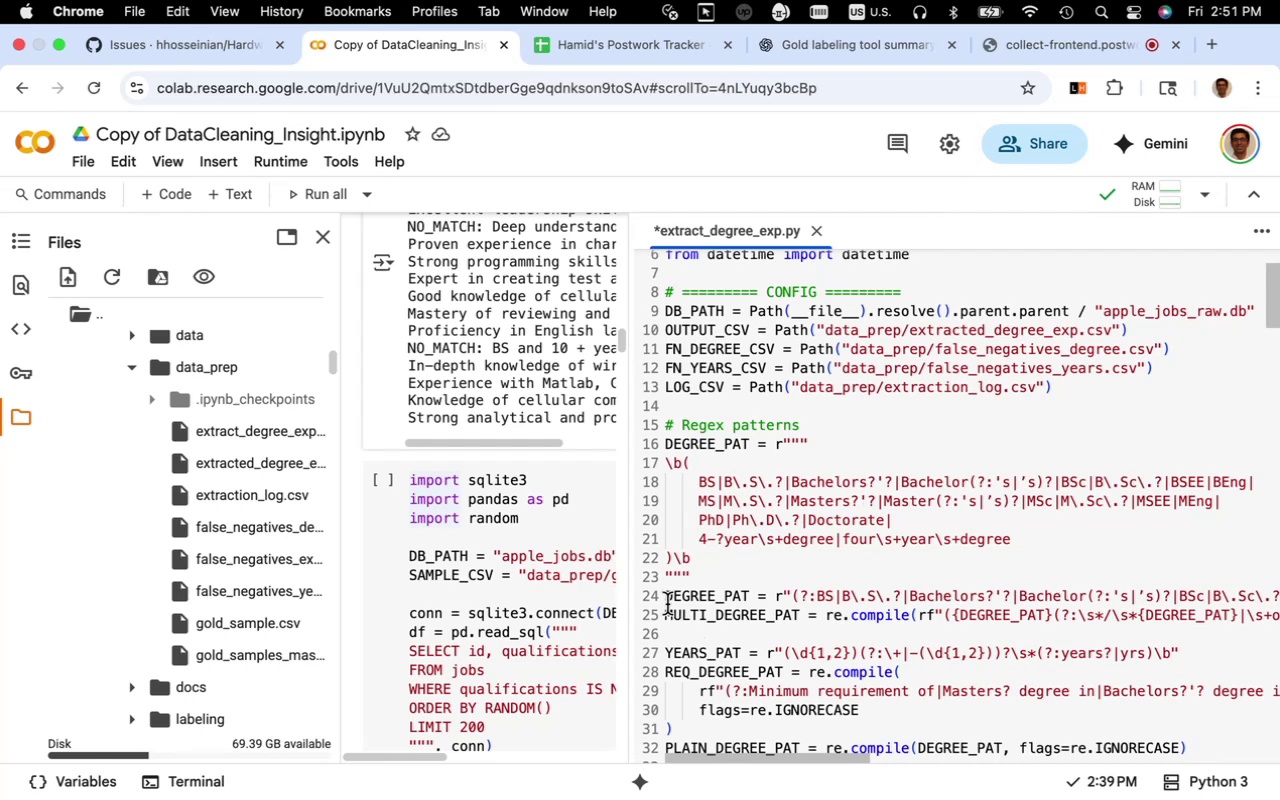 
left_click([667, 604])
 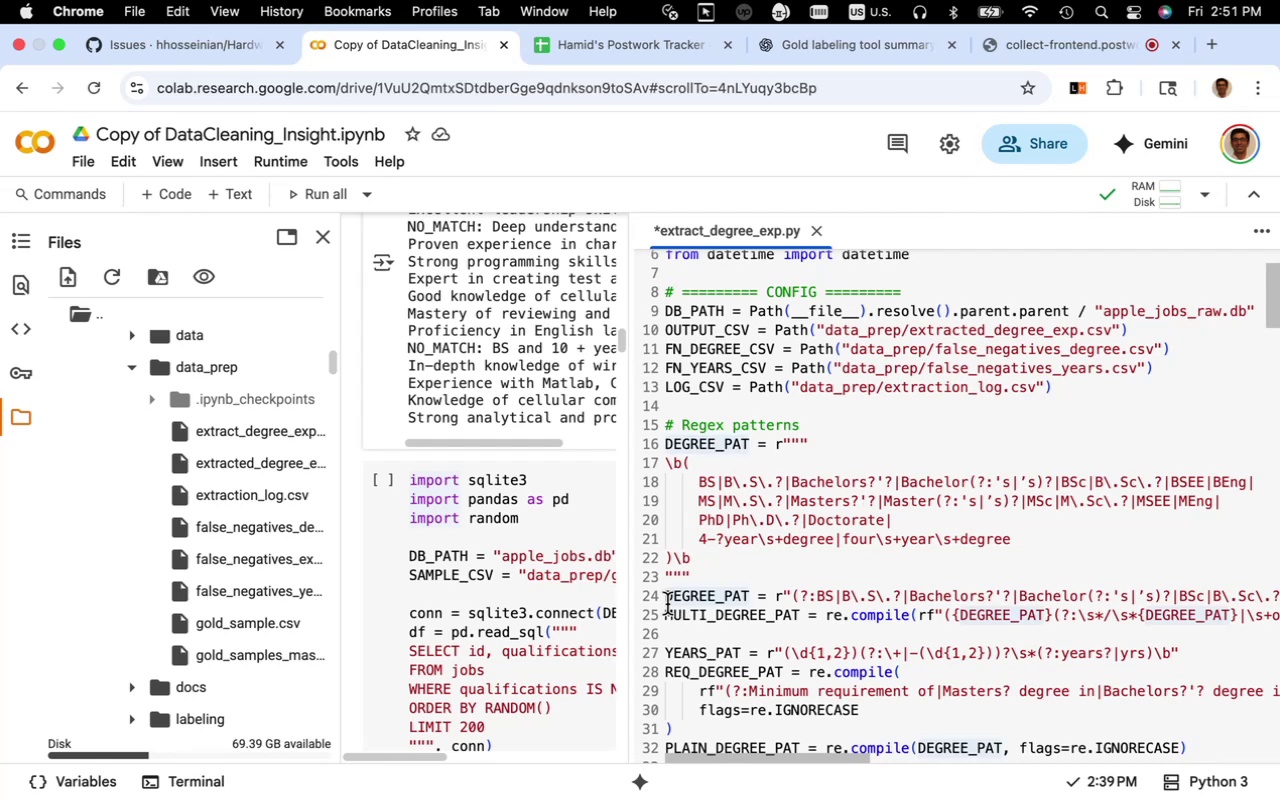 
key(Shift+5)
 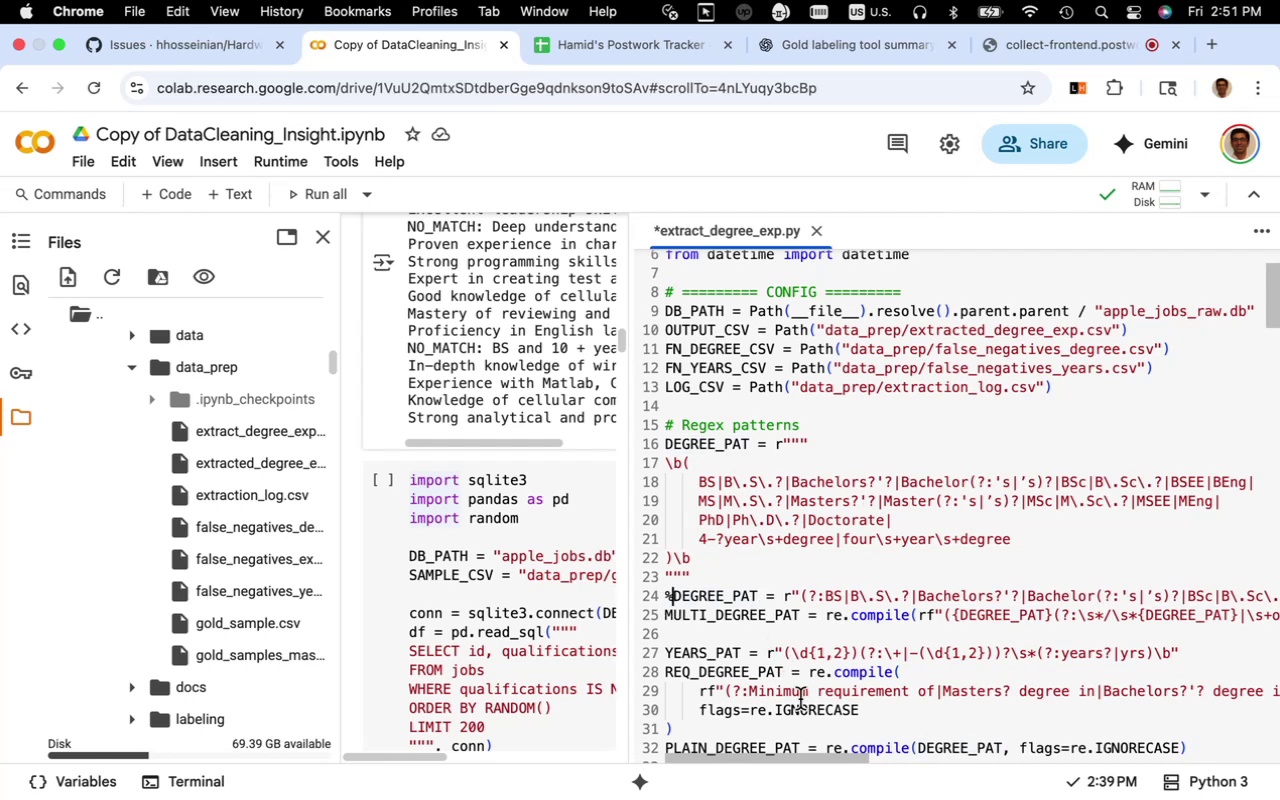 
wait(5.61)
 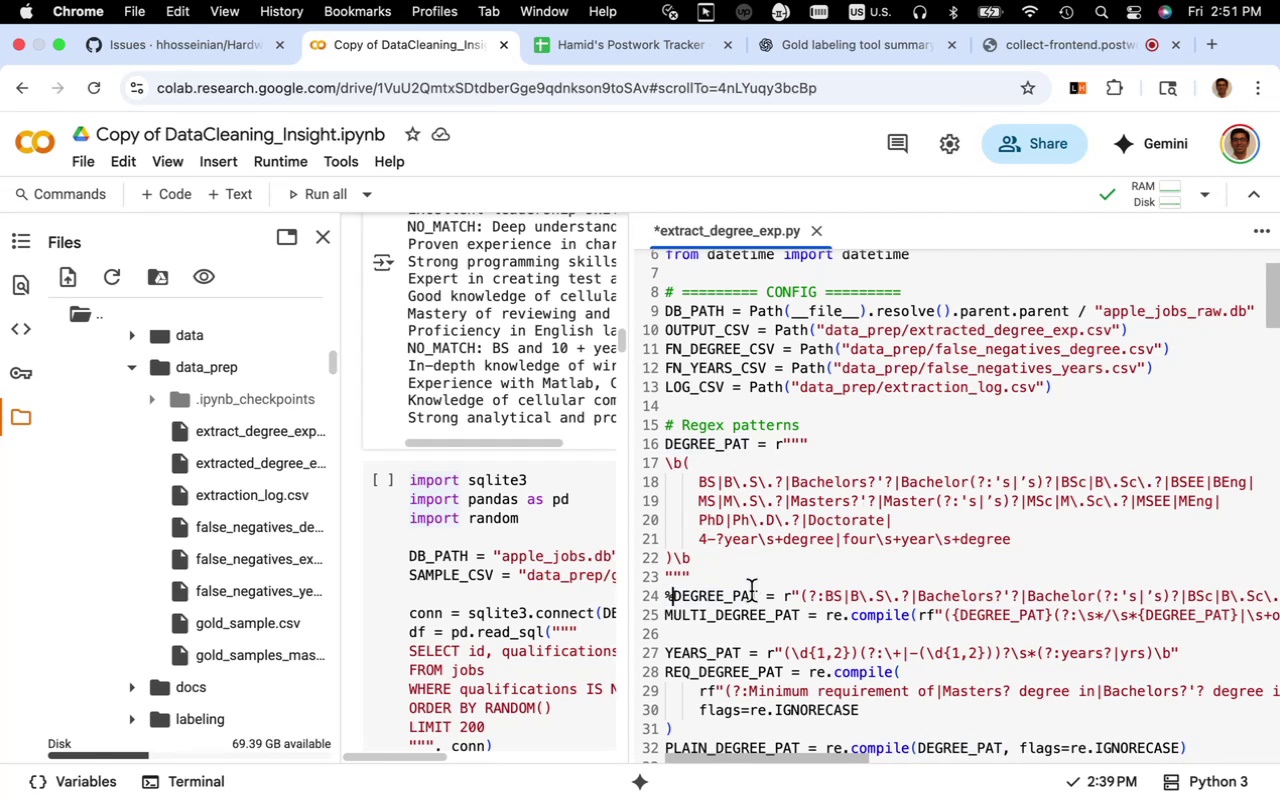 
left_click_drag(start_coordinate=[818, 759], to_coordinate=[803, 748])
 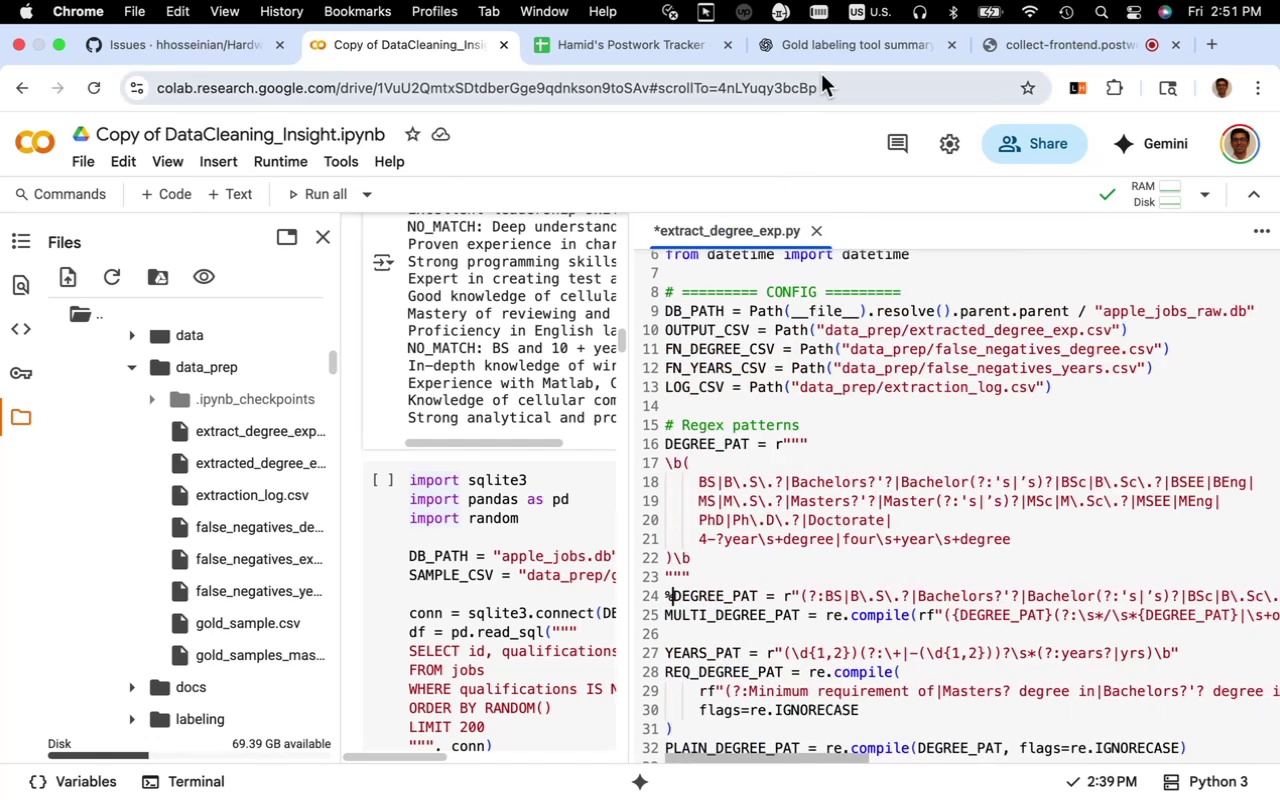 
wait(6.0)
 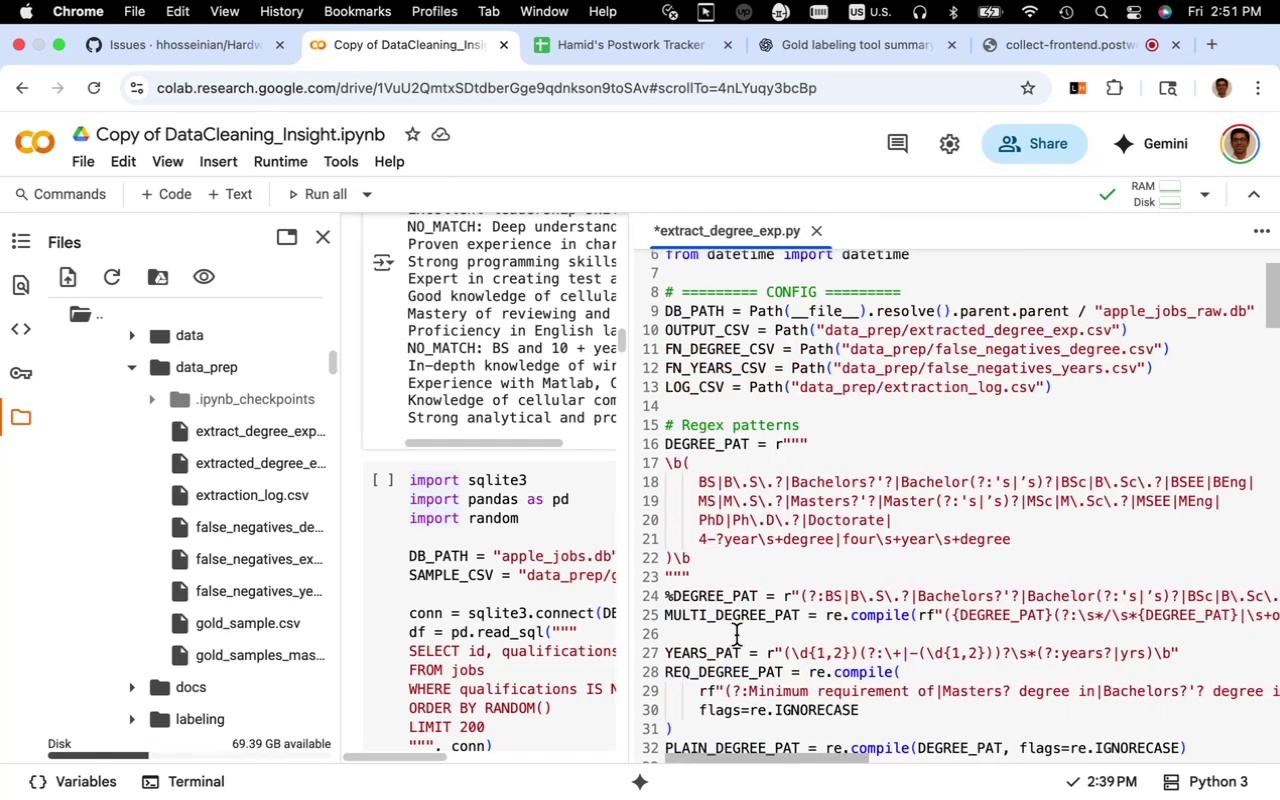 
left_click([828, 53])
 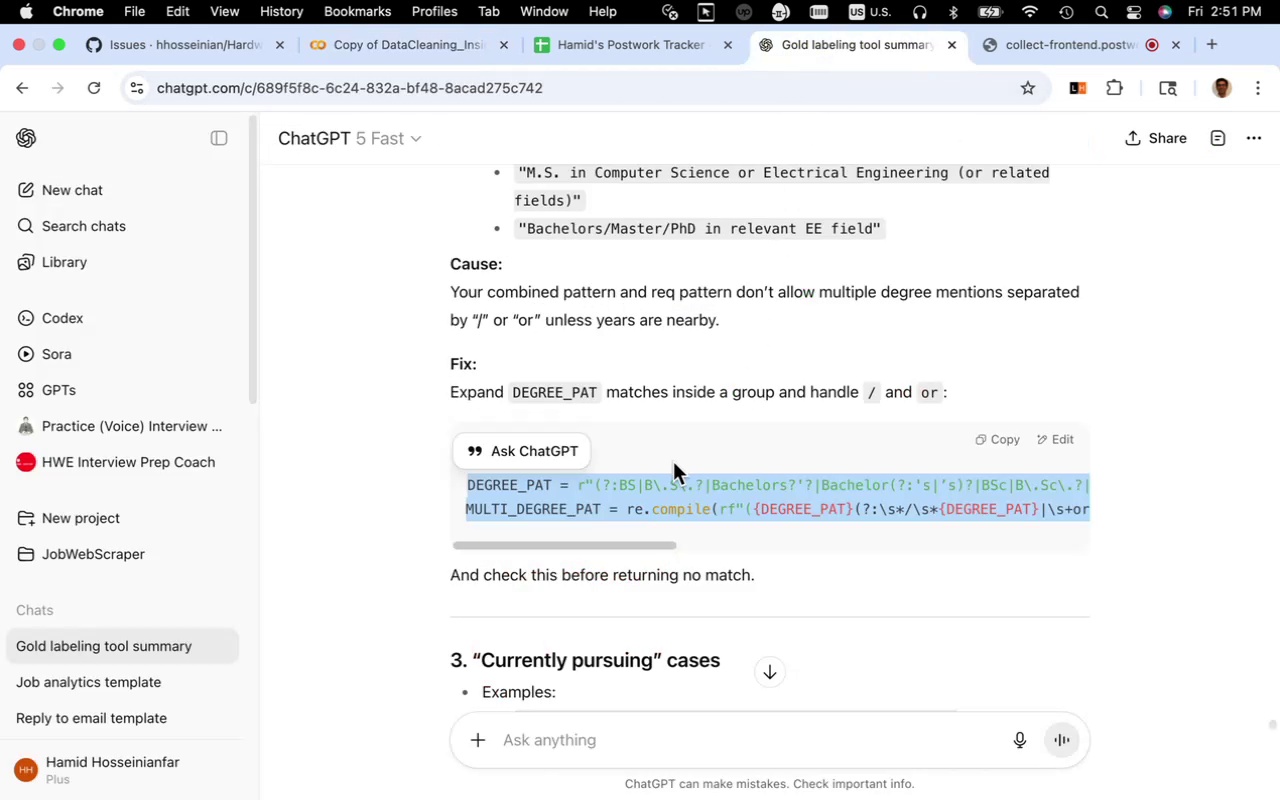 
scroll: coordinate [673, 462], scroll_direction: down, amount: 7.0
 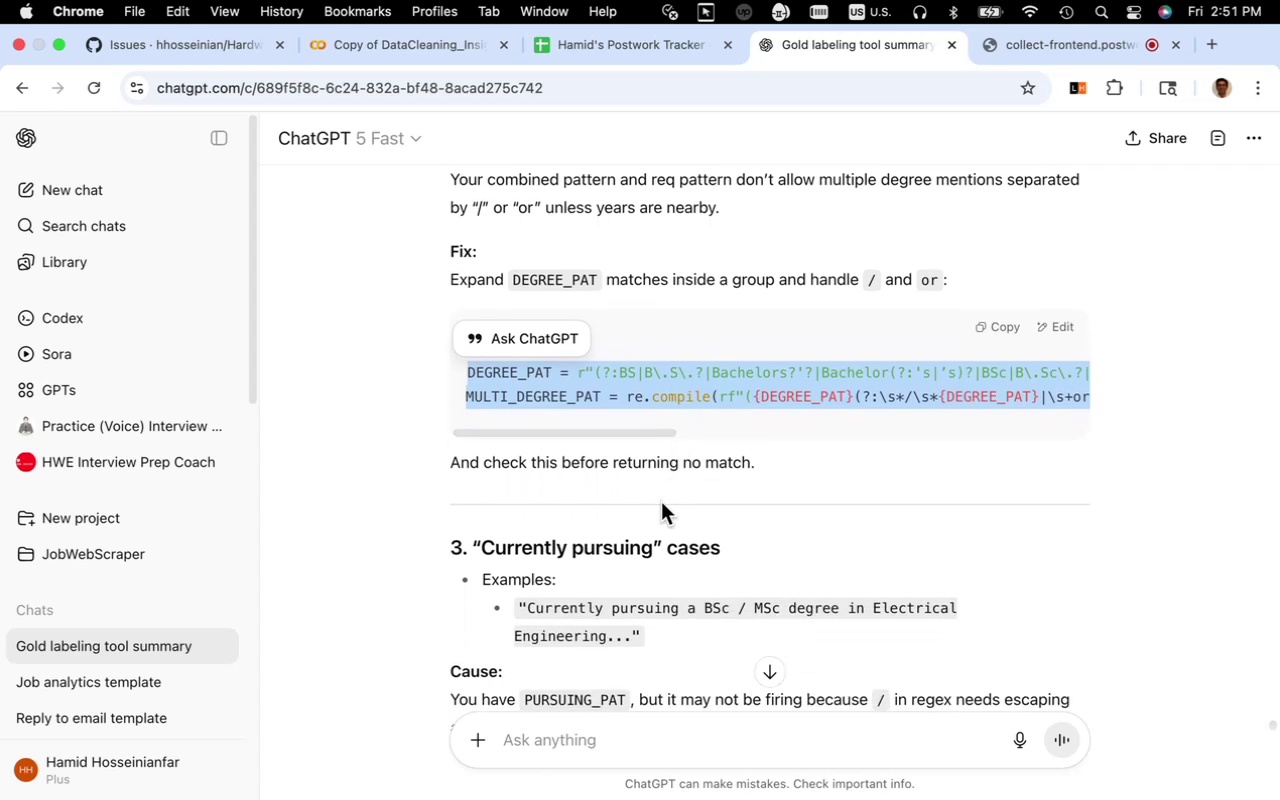 
left_click([664, 489])
 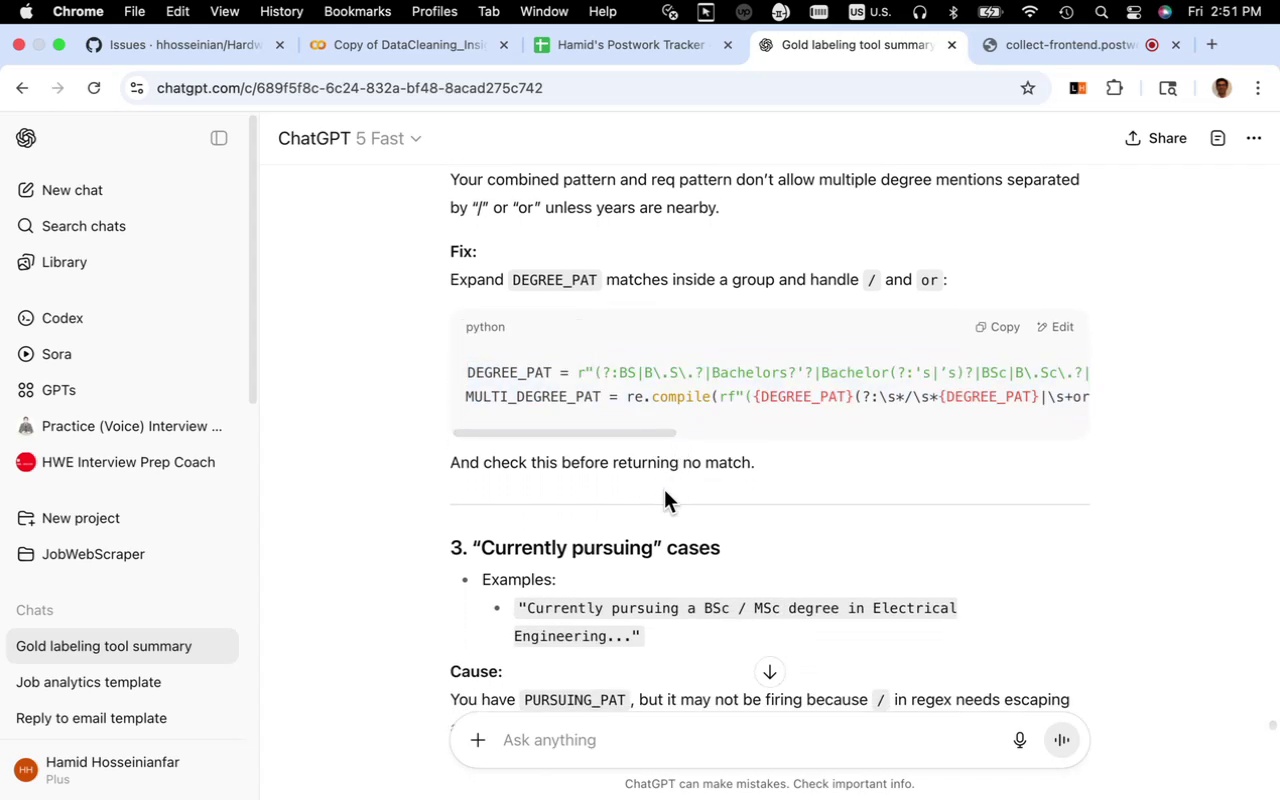 
scroll: coordinate [667, 493], scroll_direction: down, amount: 10.0
 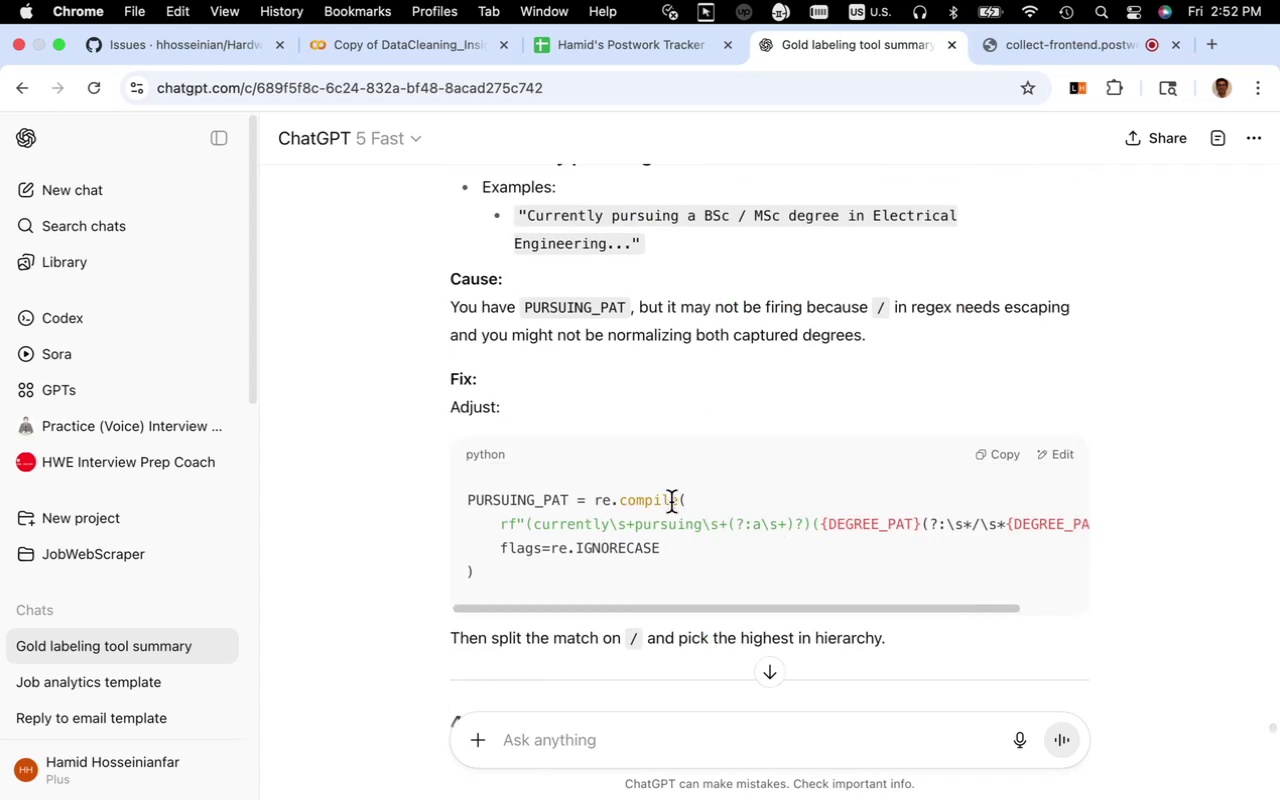 
scroll: coordinate [672, 503], scroll_direction: up, amount: 5.0
 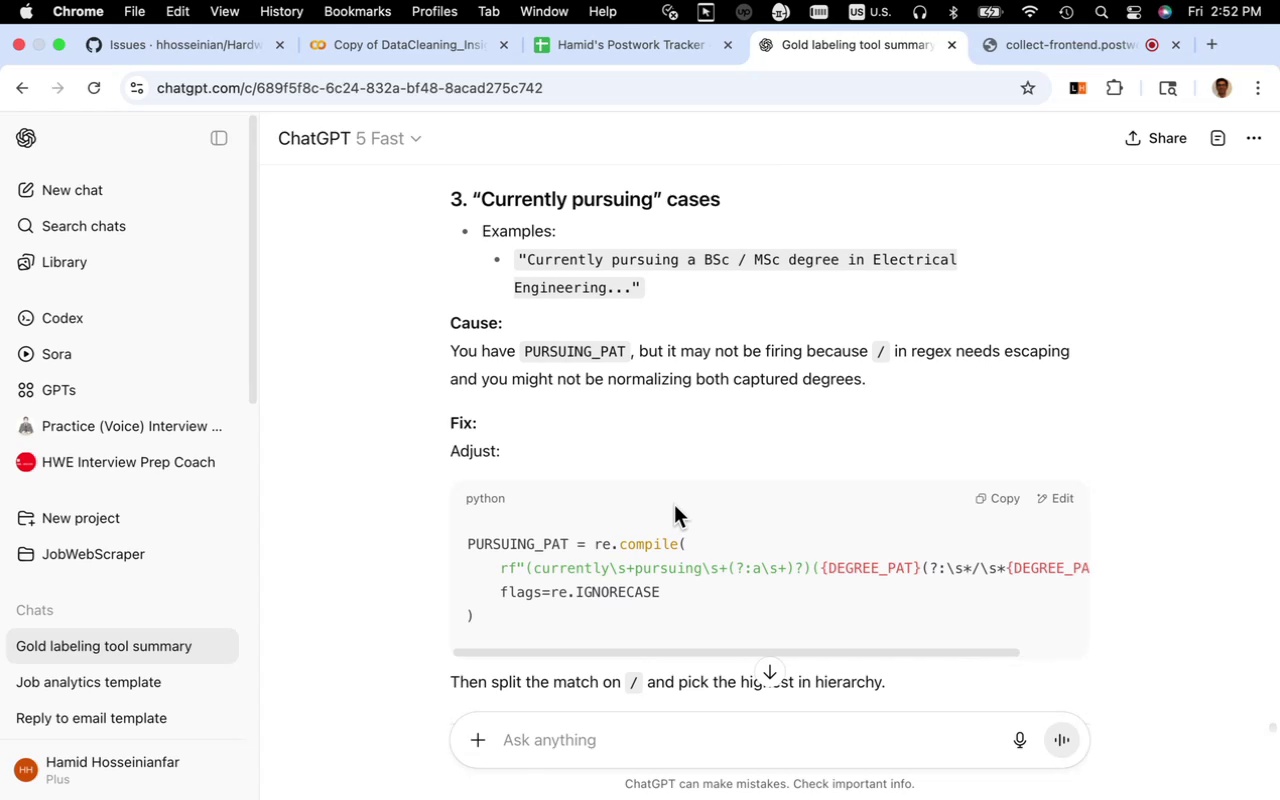 
scroll: coordinate [672, 503], scroll_direction: down, amount: 5.0
 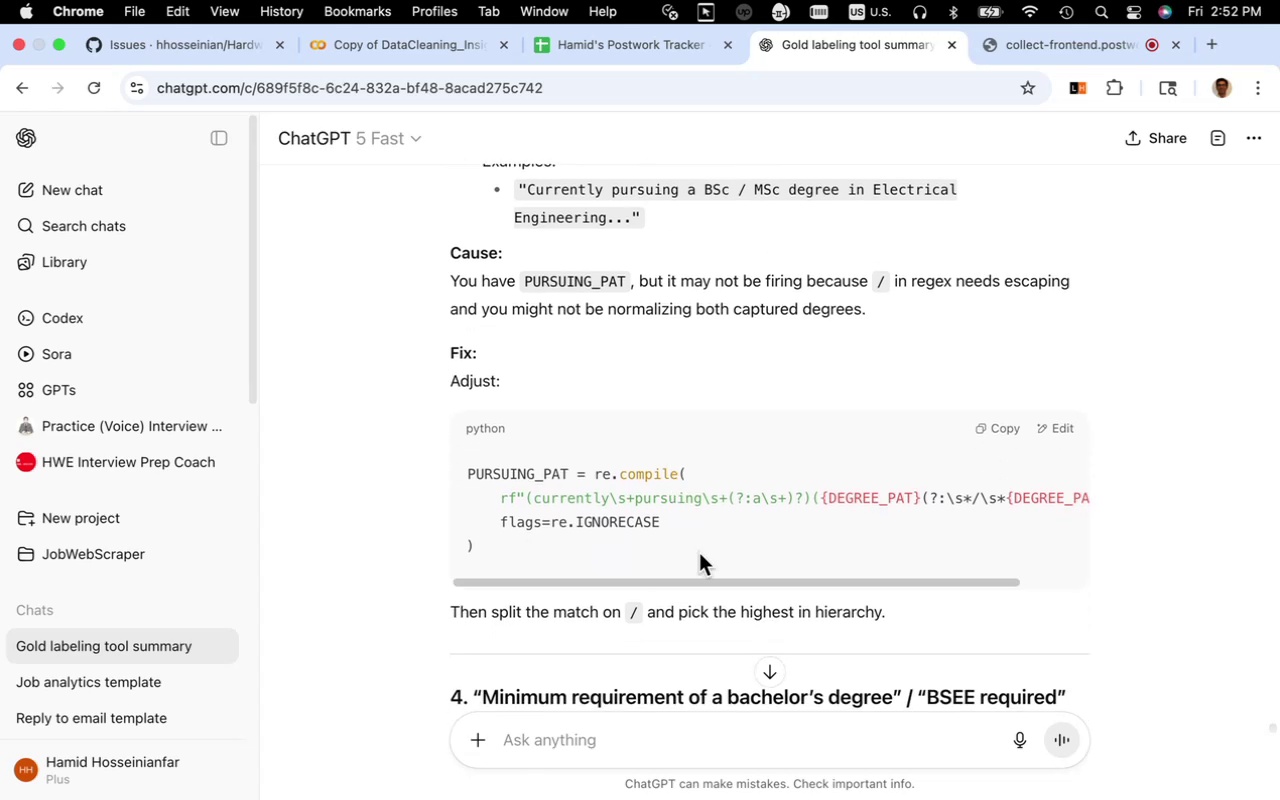 
wait(6.24)
 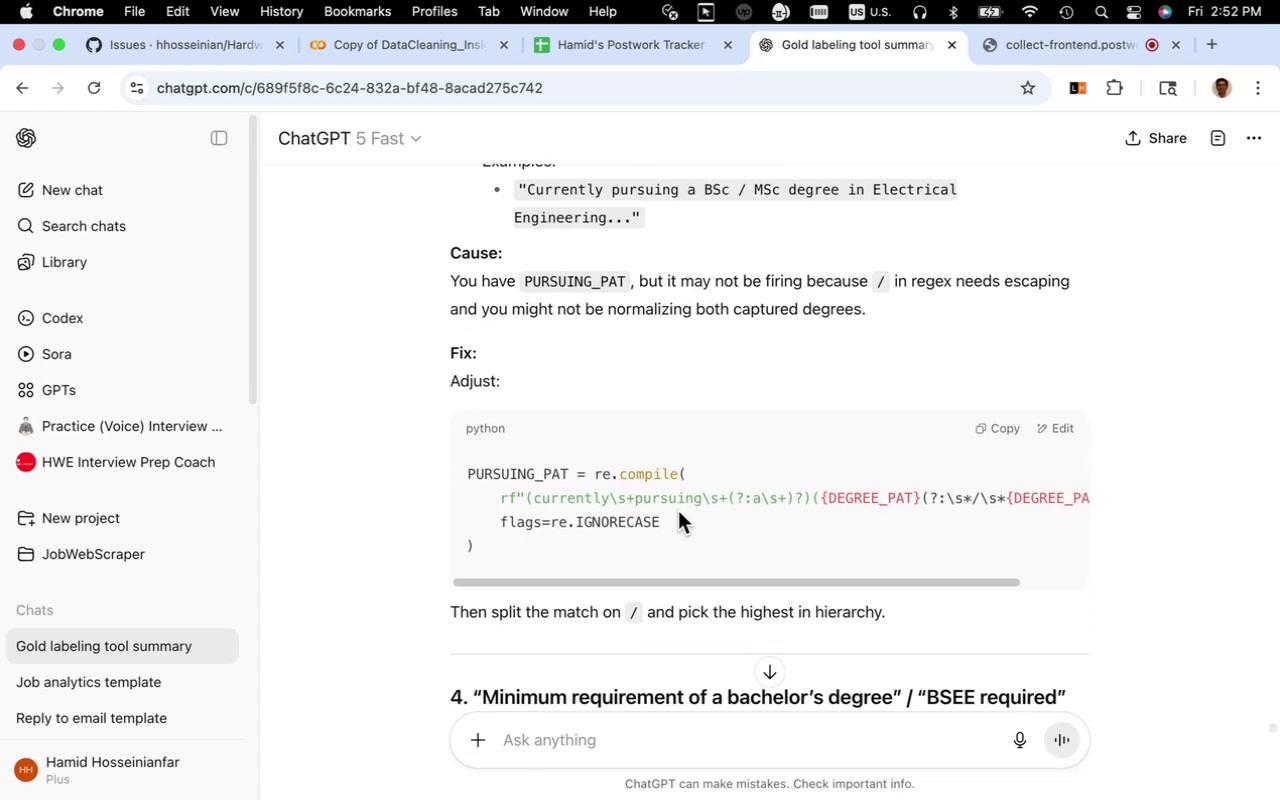 
left_click_drag(start_coordinate=[710, 580], to_coordinate=[591, 589])
 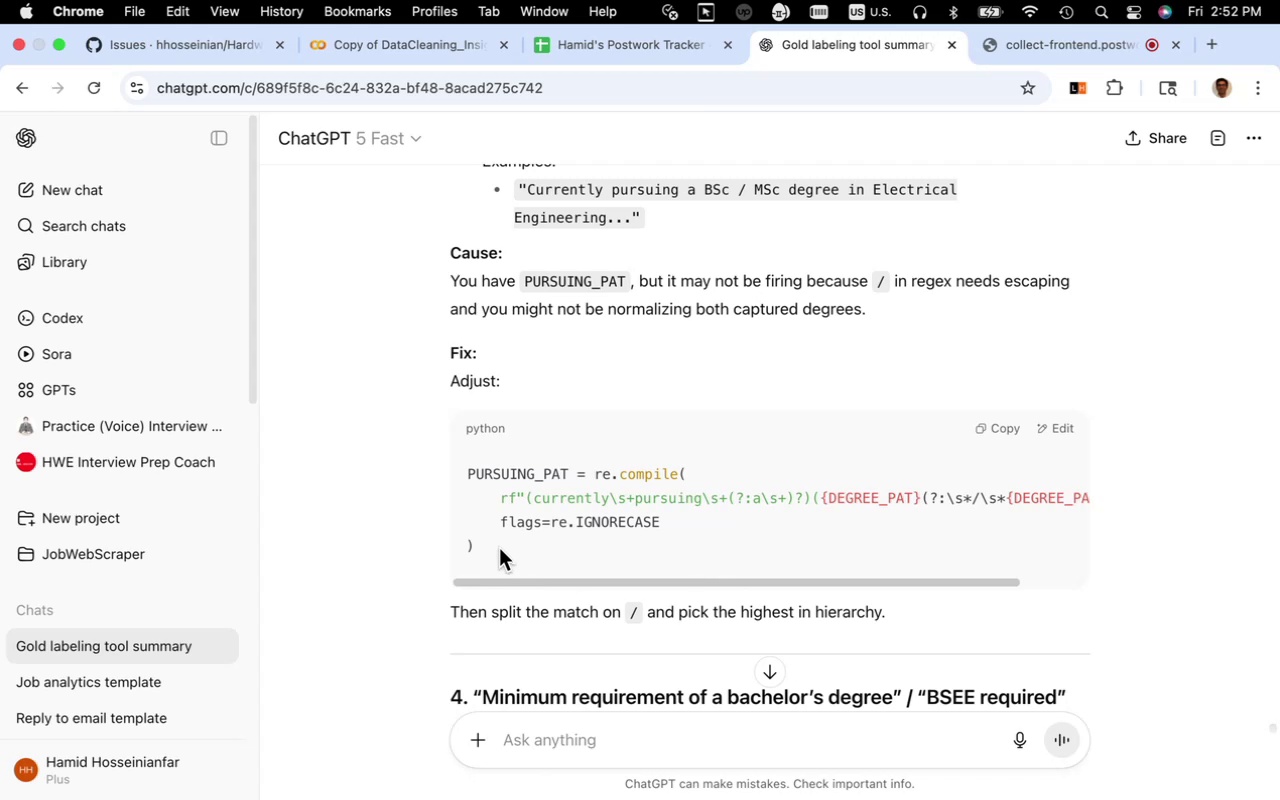 
left_click_drag(start_coordinate=[499, 548], to_coordinate=[464, 475])
 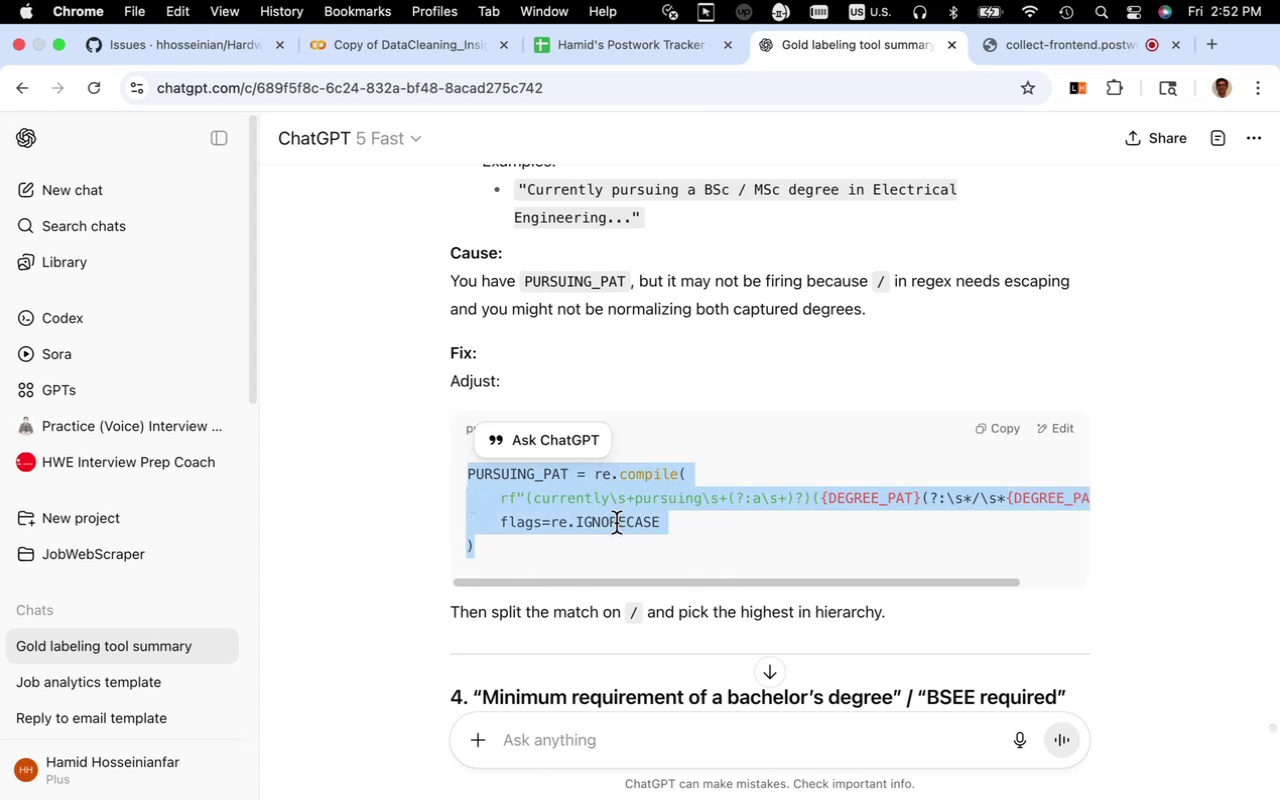 
key(Meta+CommandLeft)
 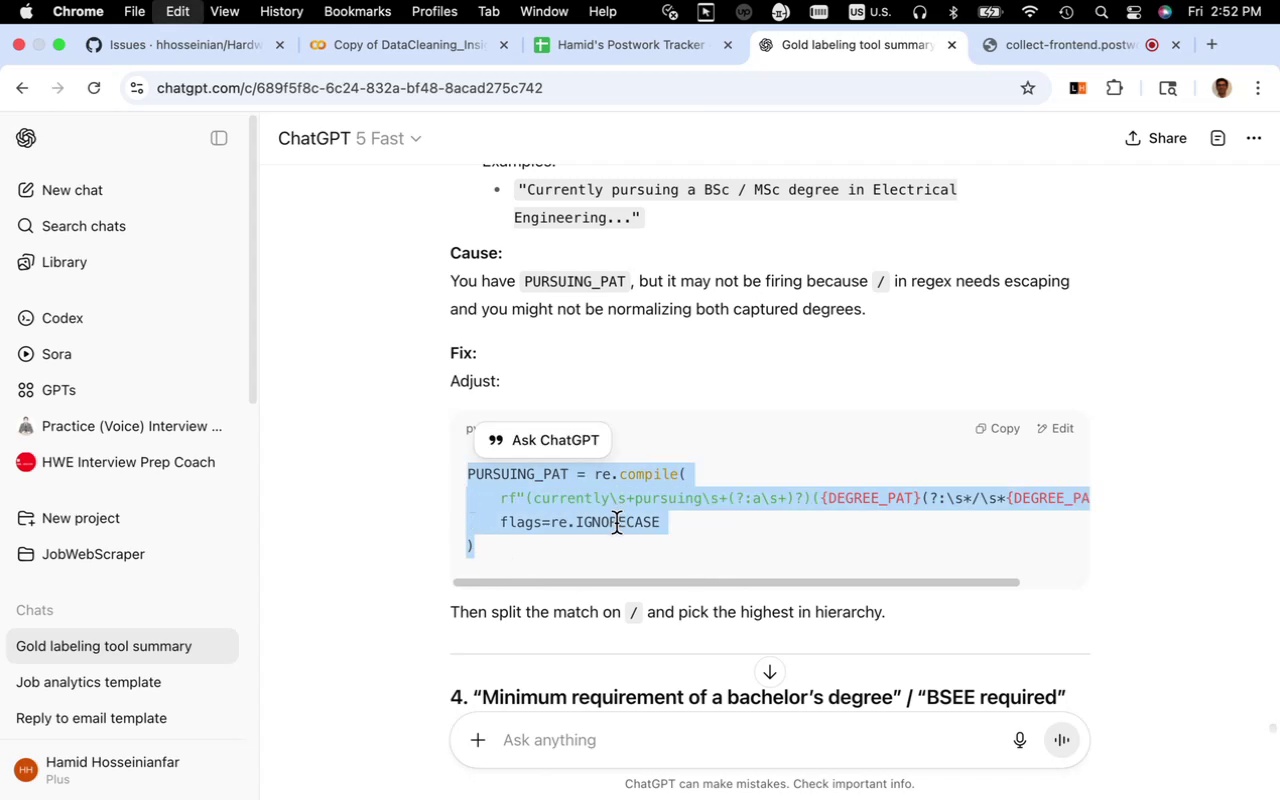 
key(Meta+C)
 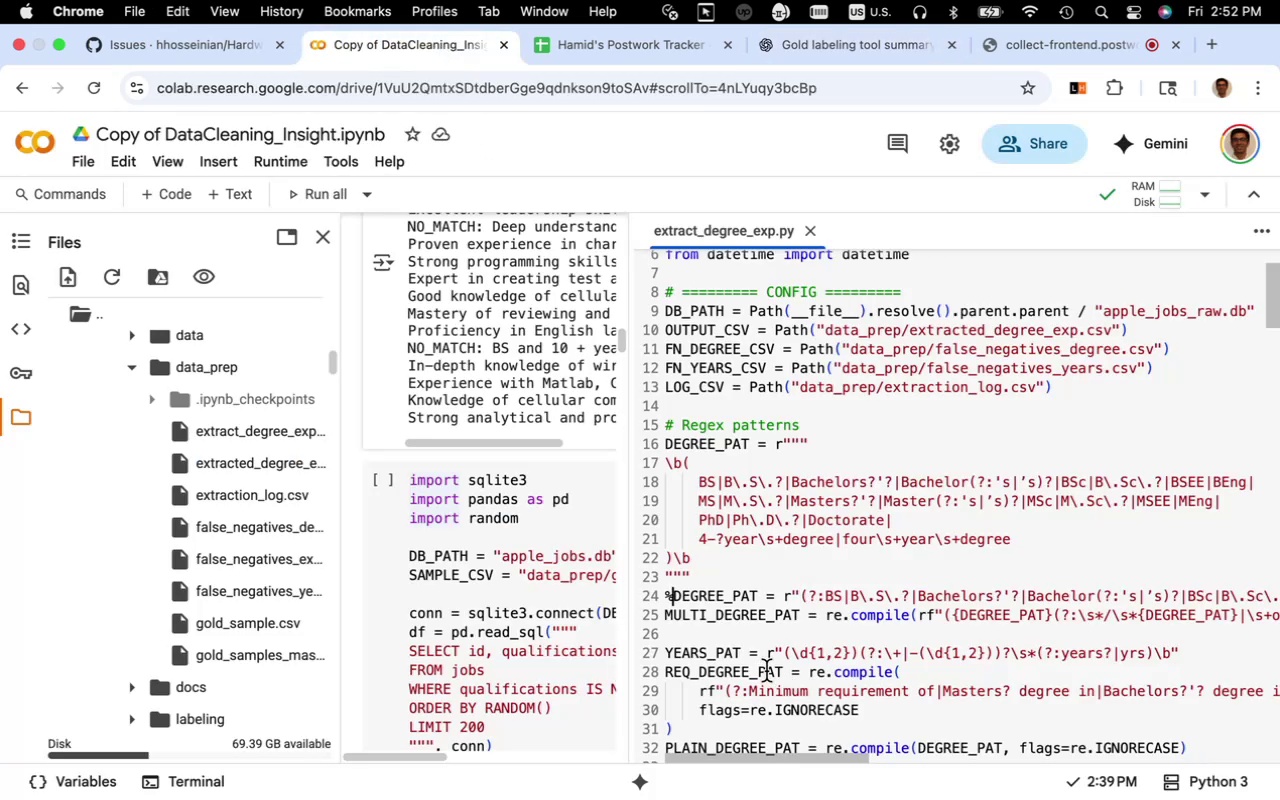 
scroll: coordinate [742, 650], scroll_direction: down, amount: 8.0
 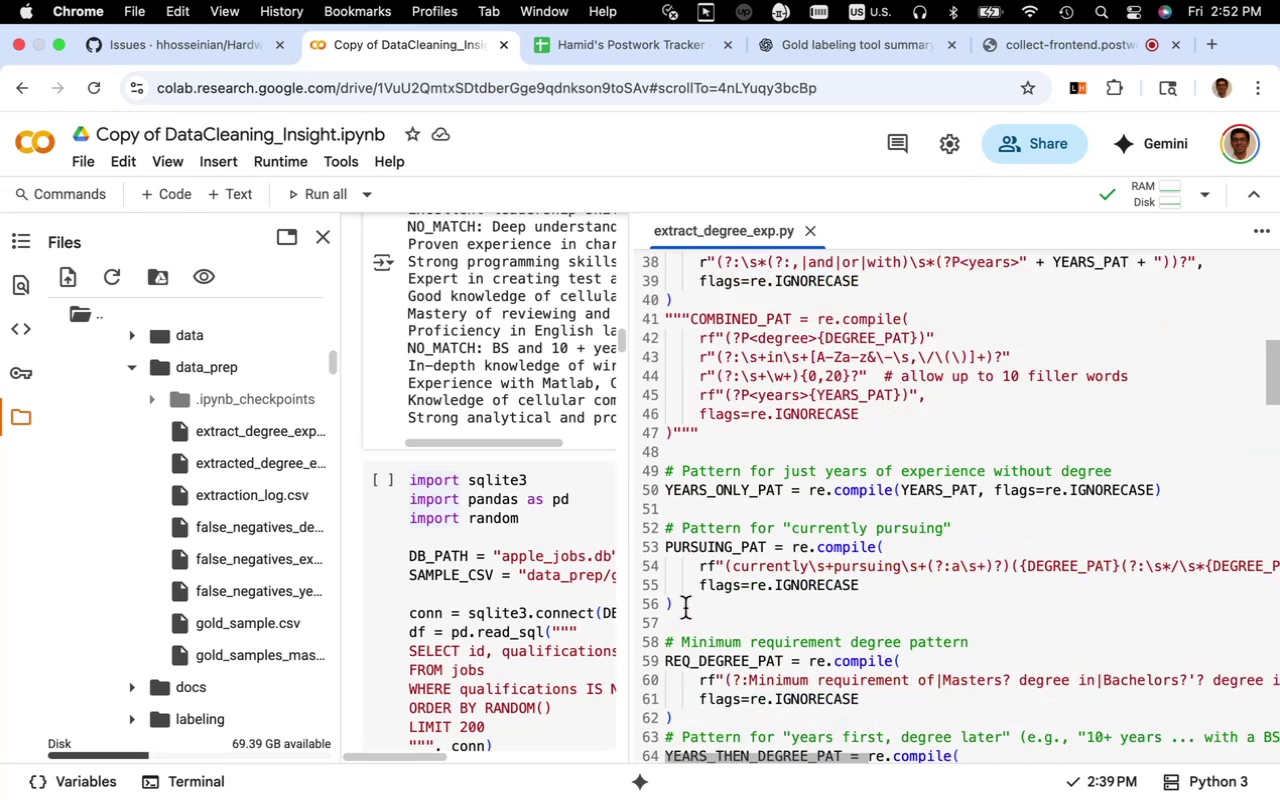 
left_click([685, 604])
 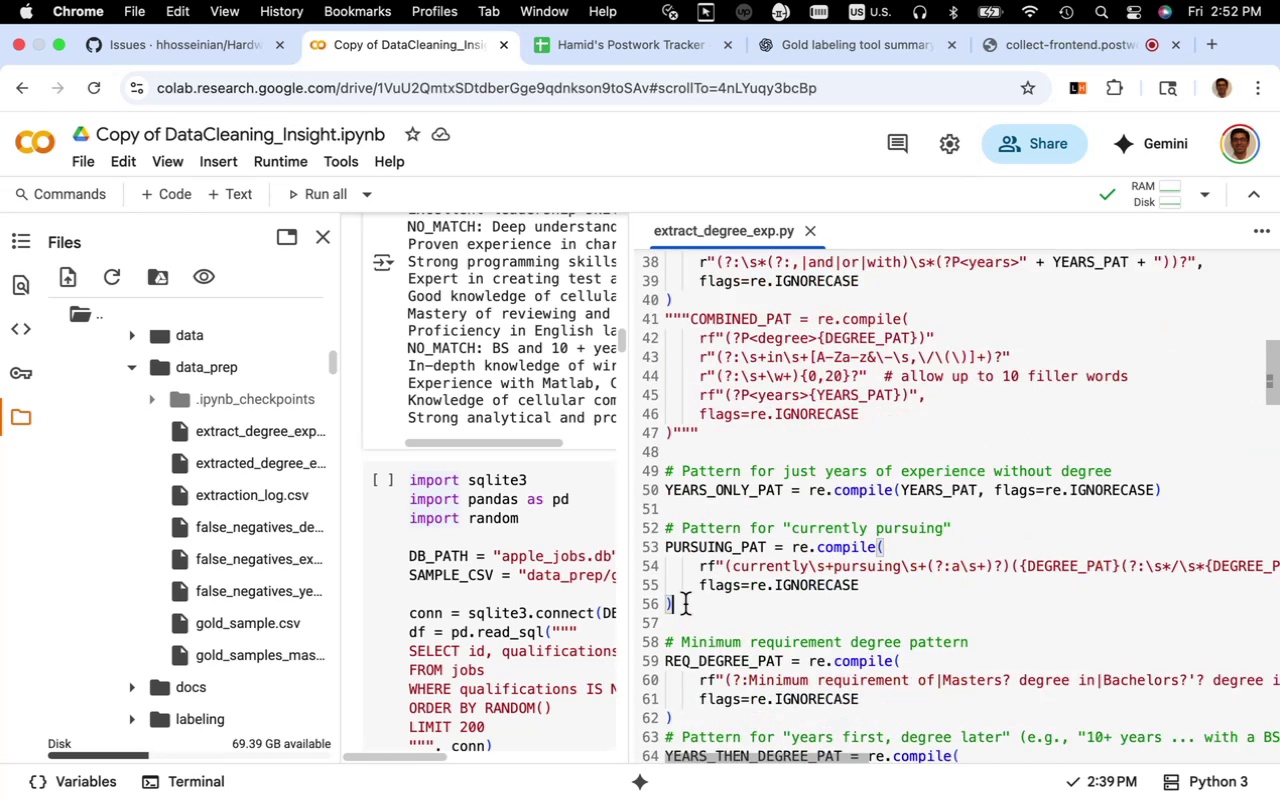 
key(Enter)
 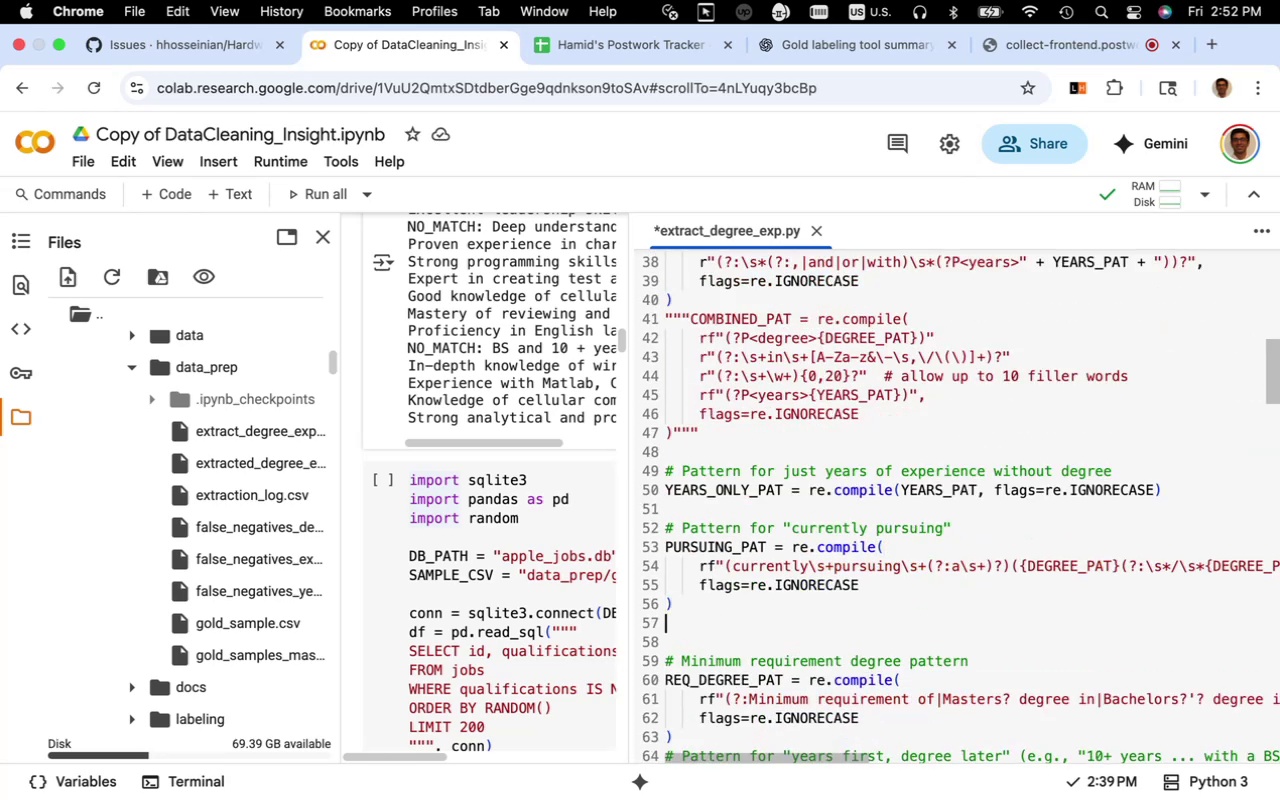 
key(Meta+V)
 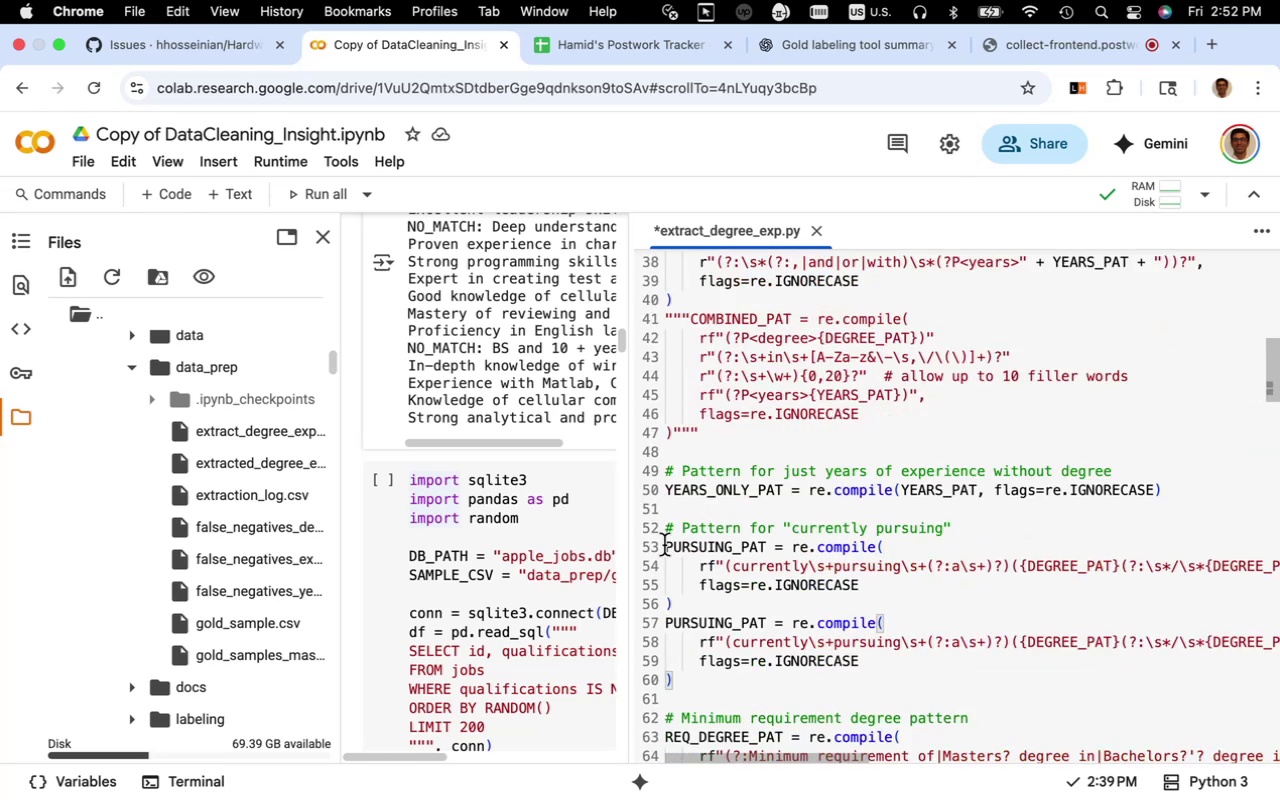 
left_click([666, 548])
 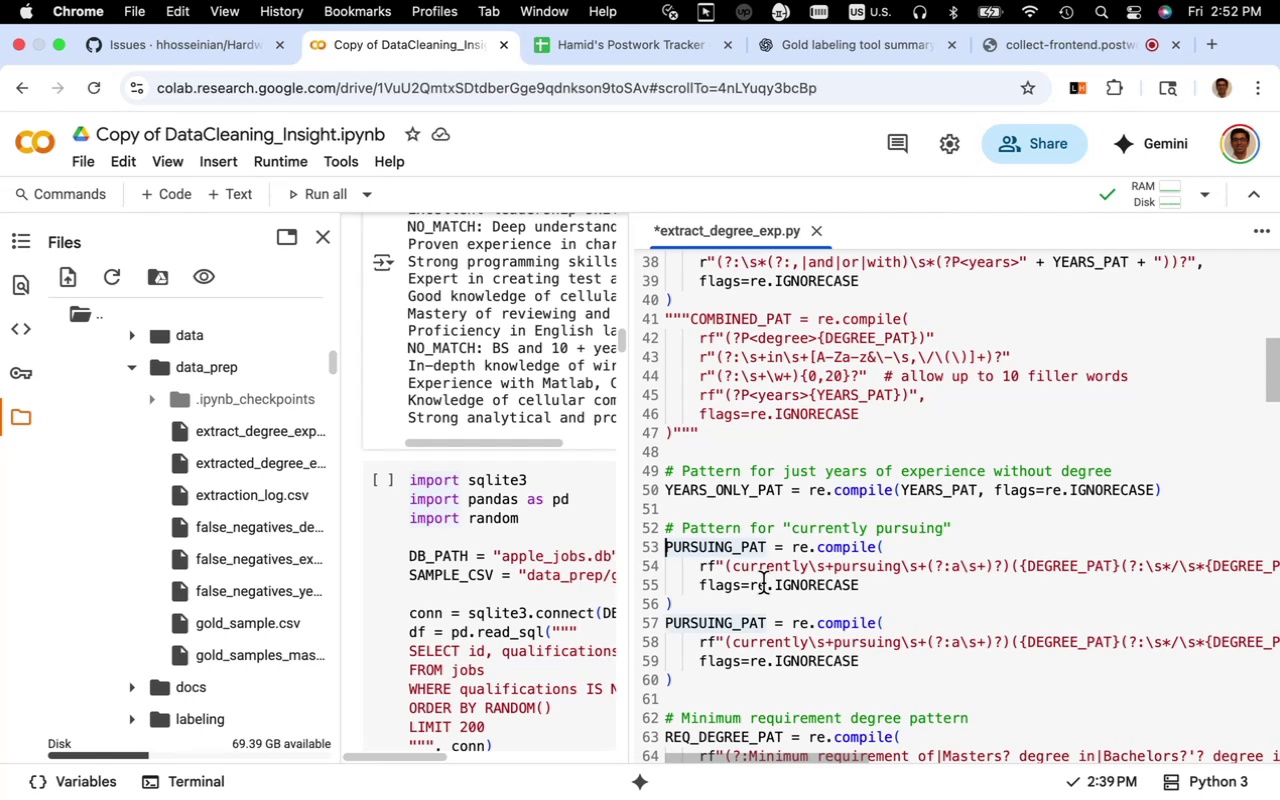 
key(Shift+Quote)
 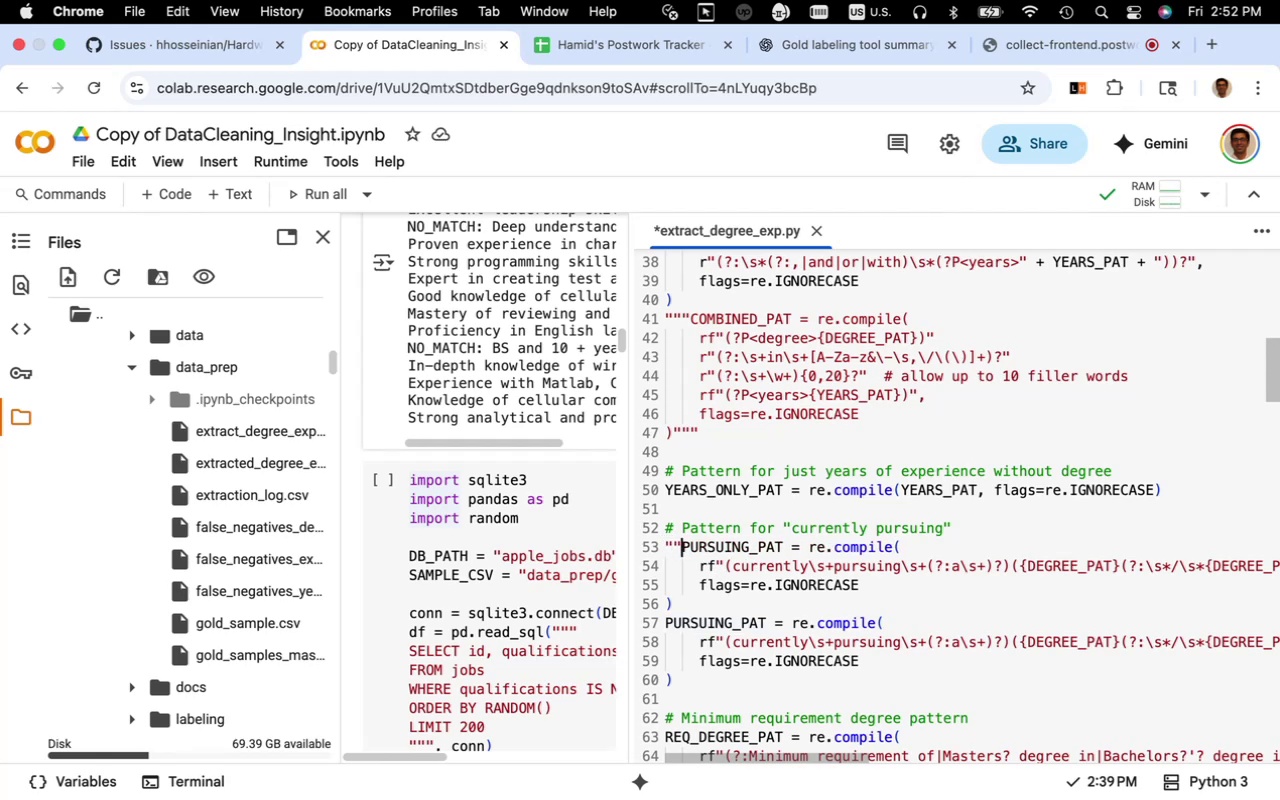 
key(Shift+Quote)
 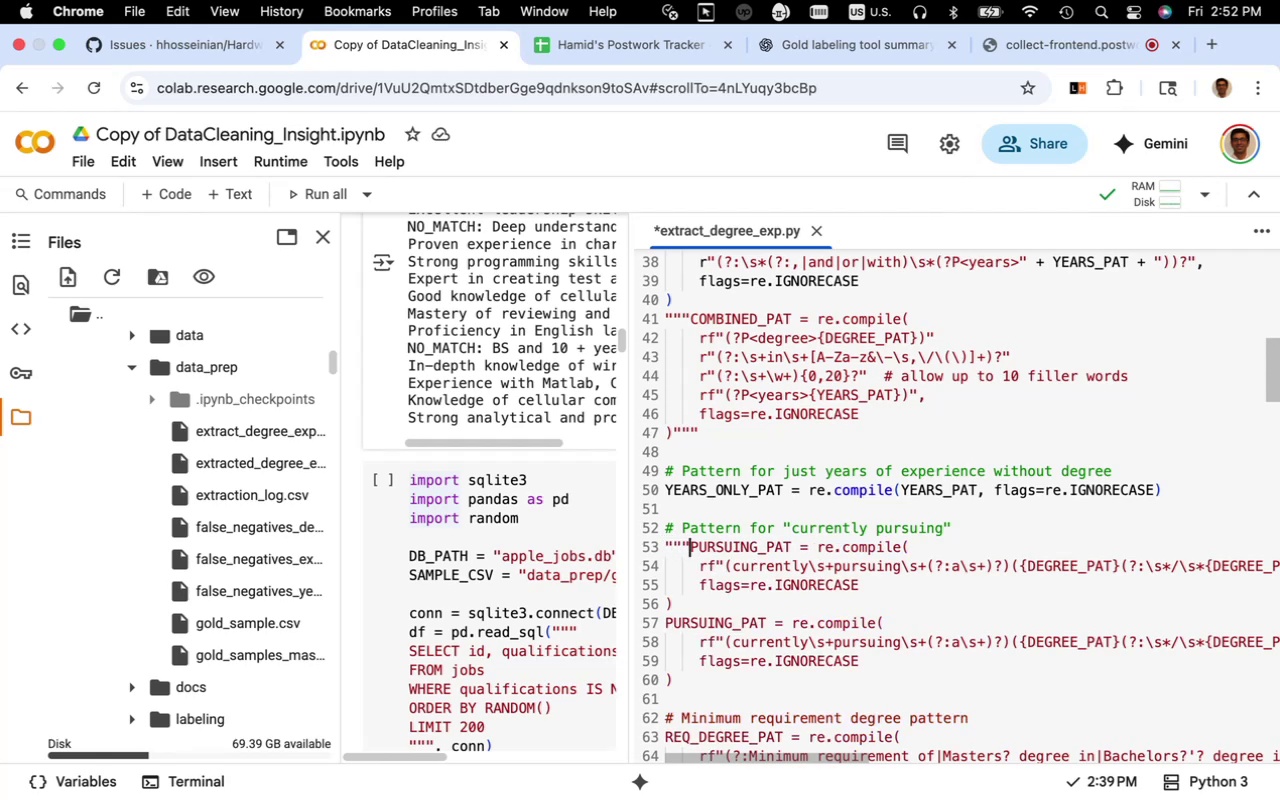 
key(Shift+Quote)
 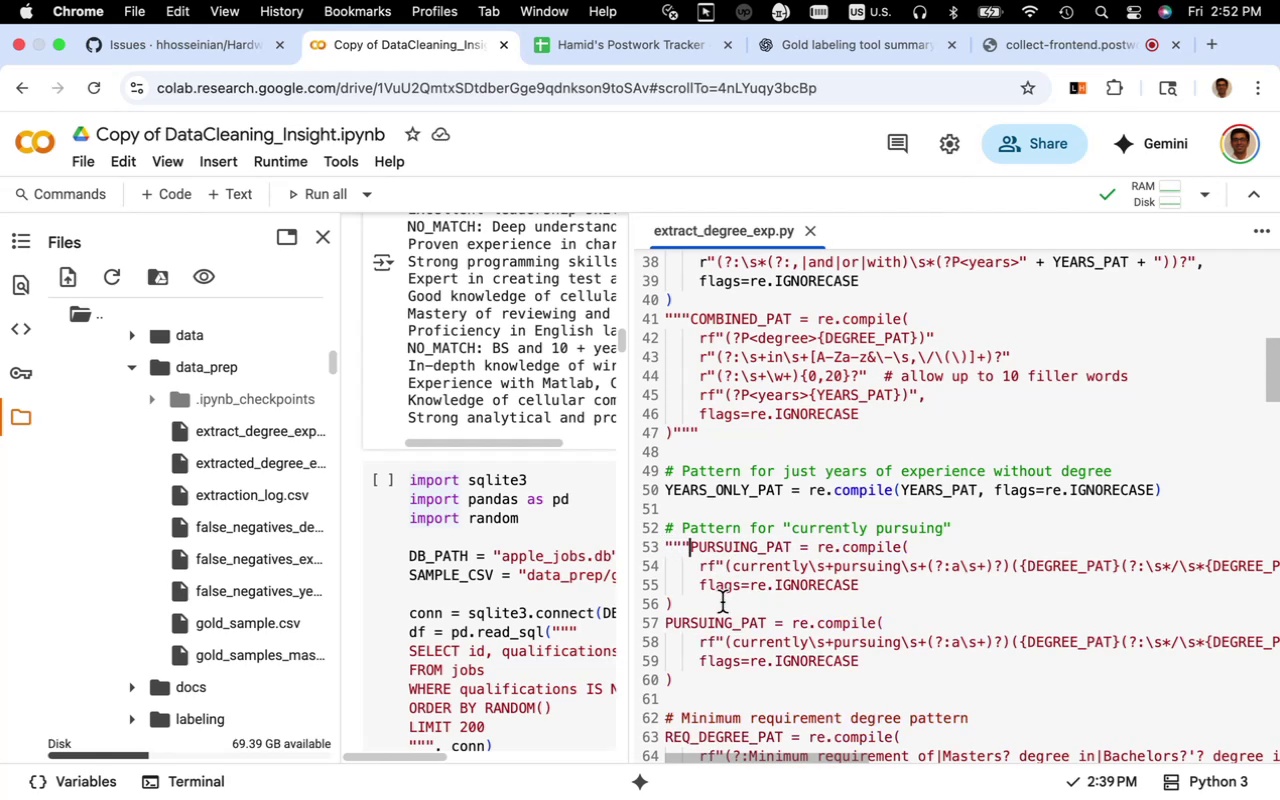 
key(Shift+Quote)
 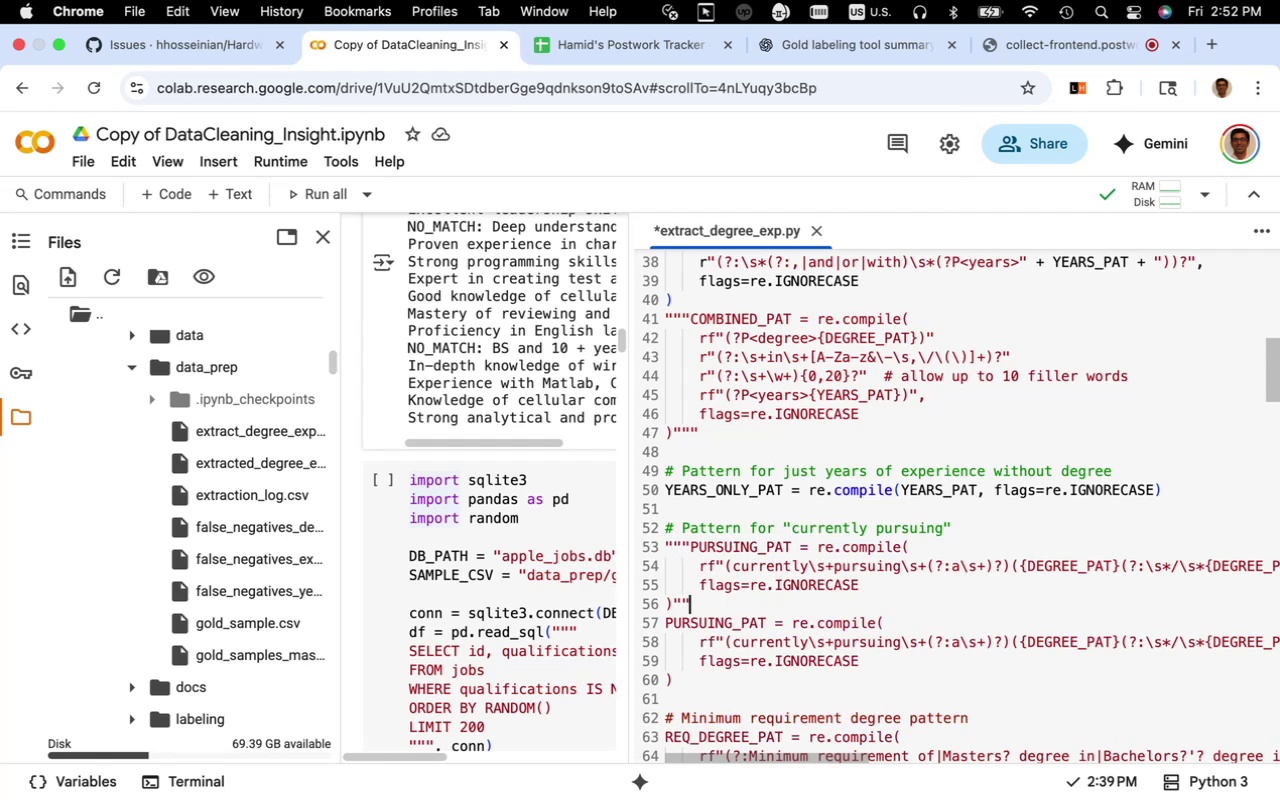 
key(Shift+Quote)
 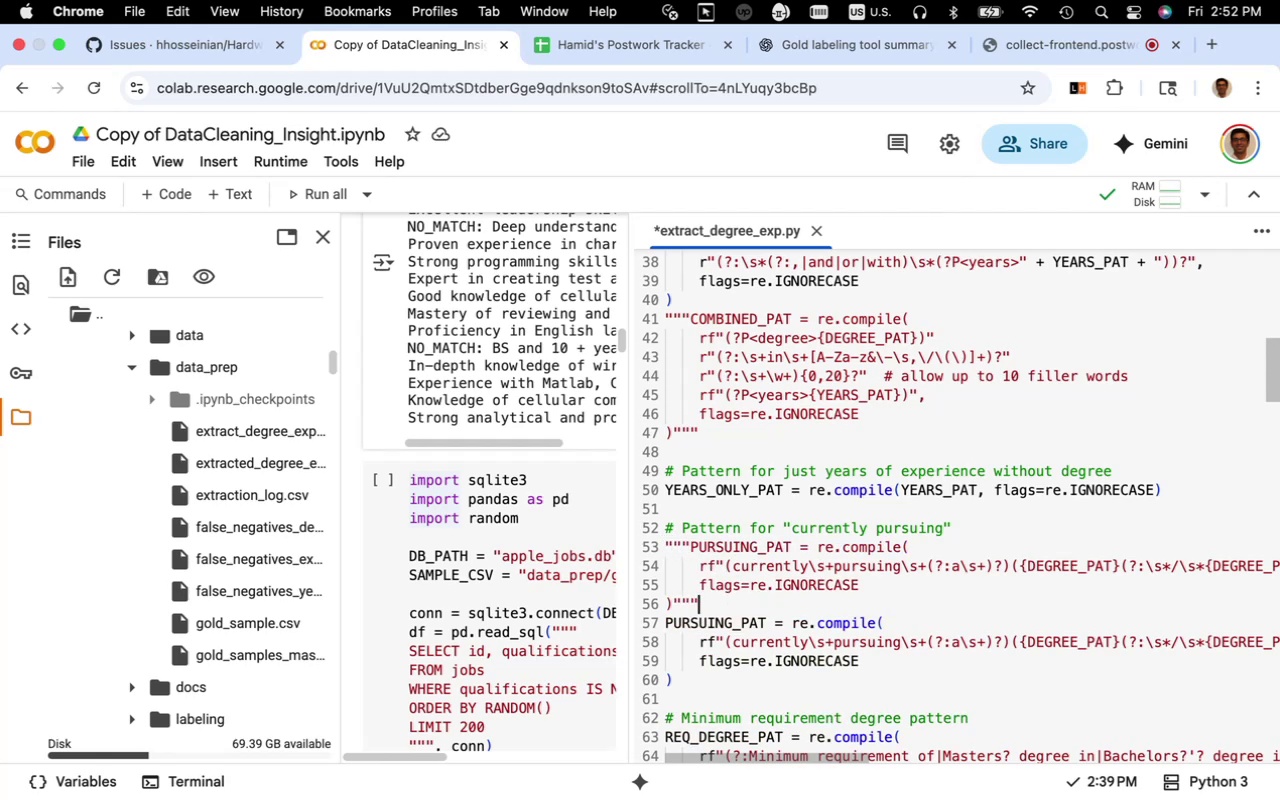 
key(Shift+Quote)
 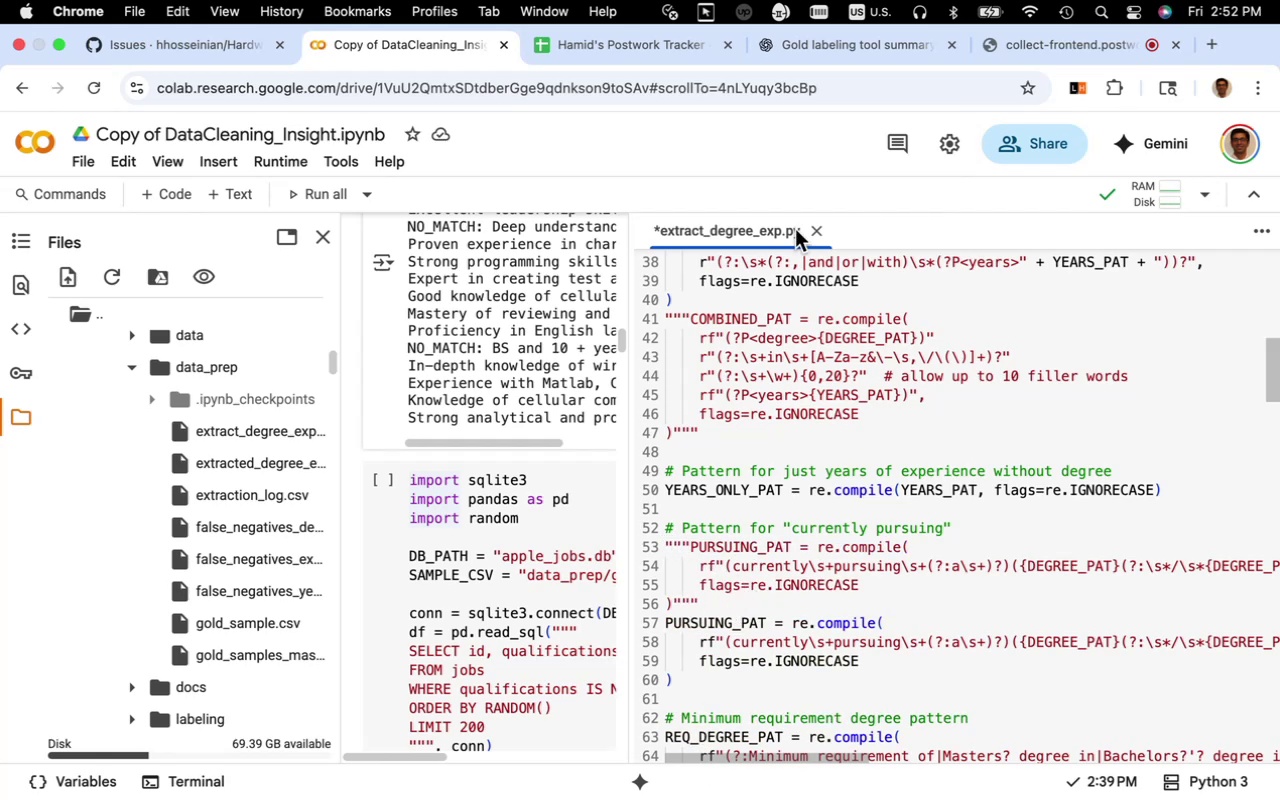 
wait(6.4)
 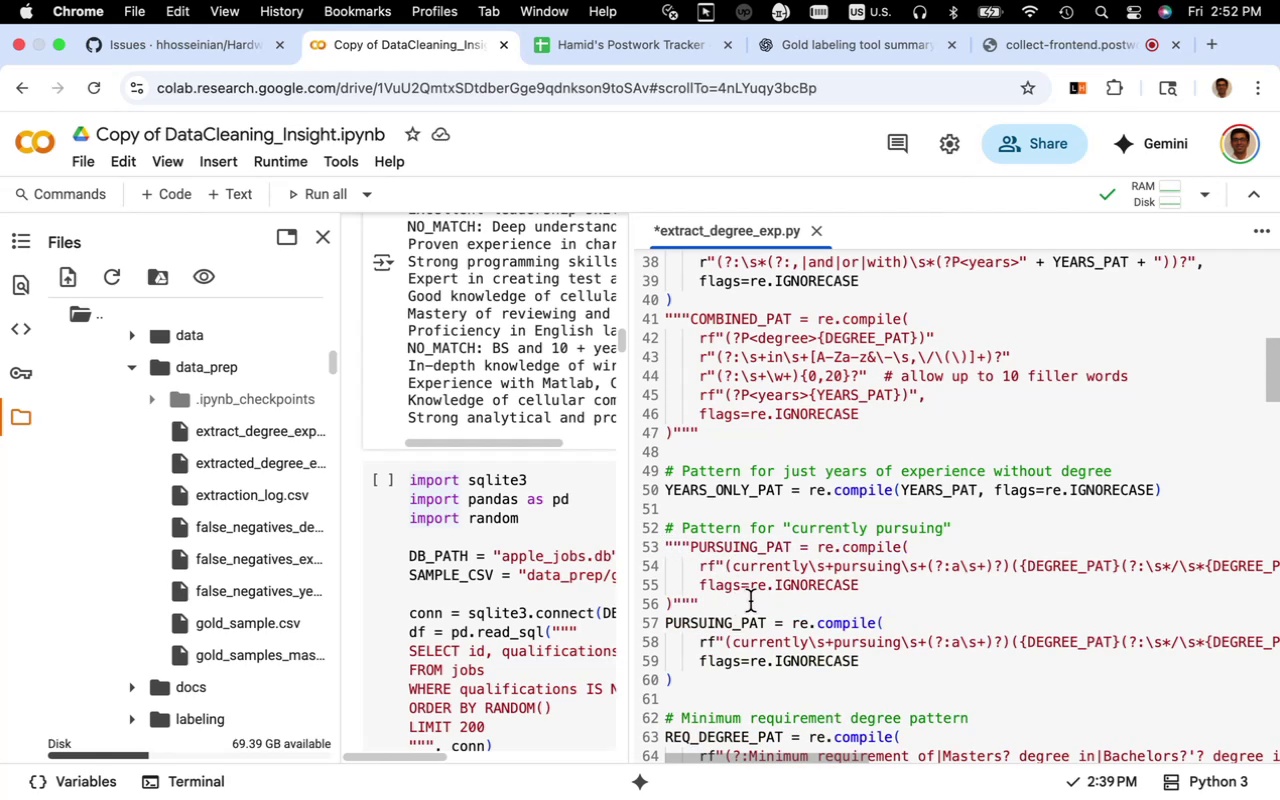 
left_click([870, 55])
 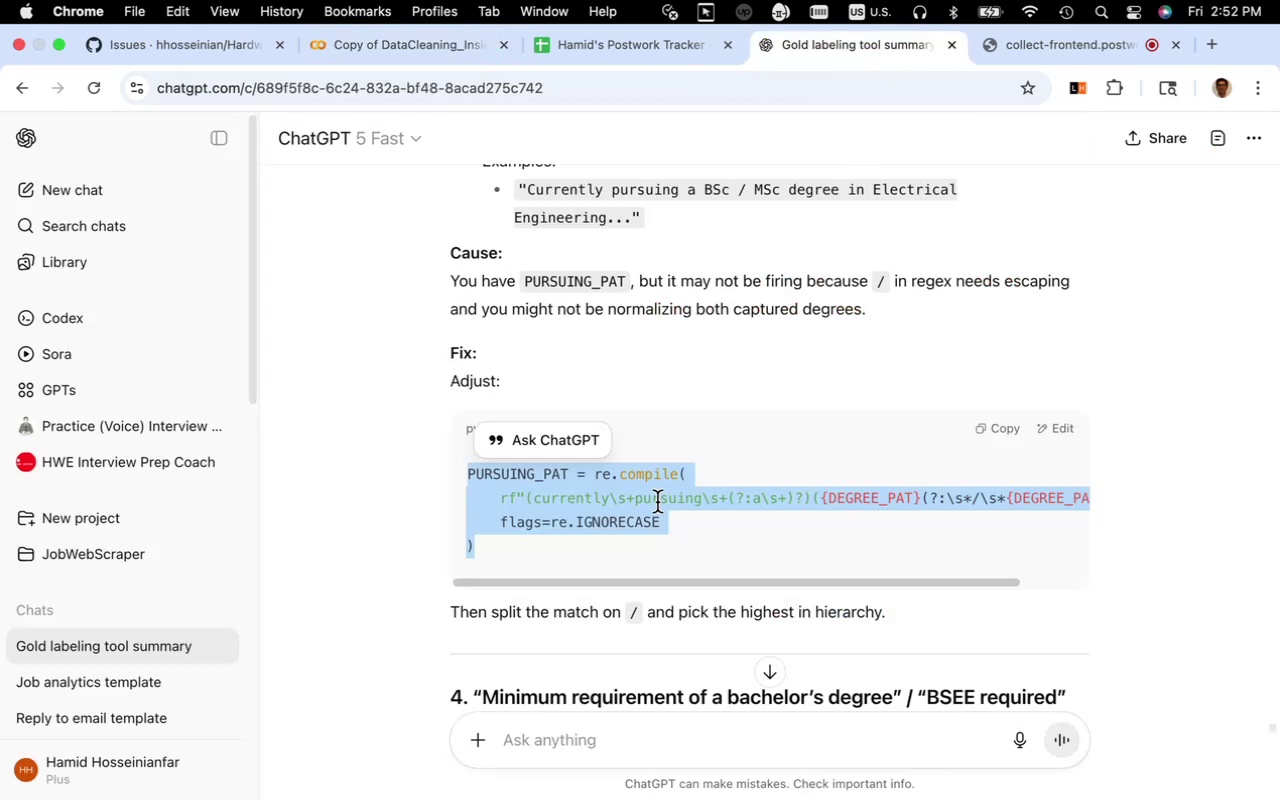 
scroll: coordinate [663, 511], scroll_direction: down, amount: 7.0
 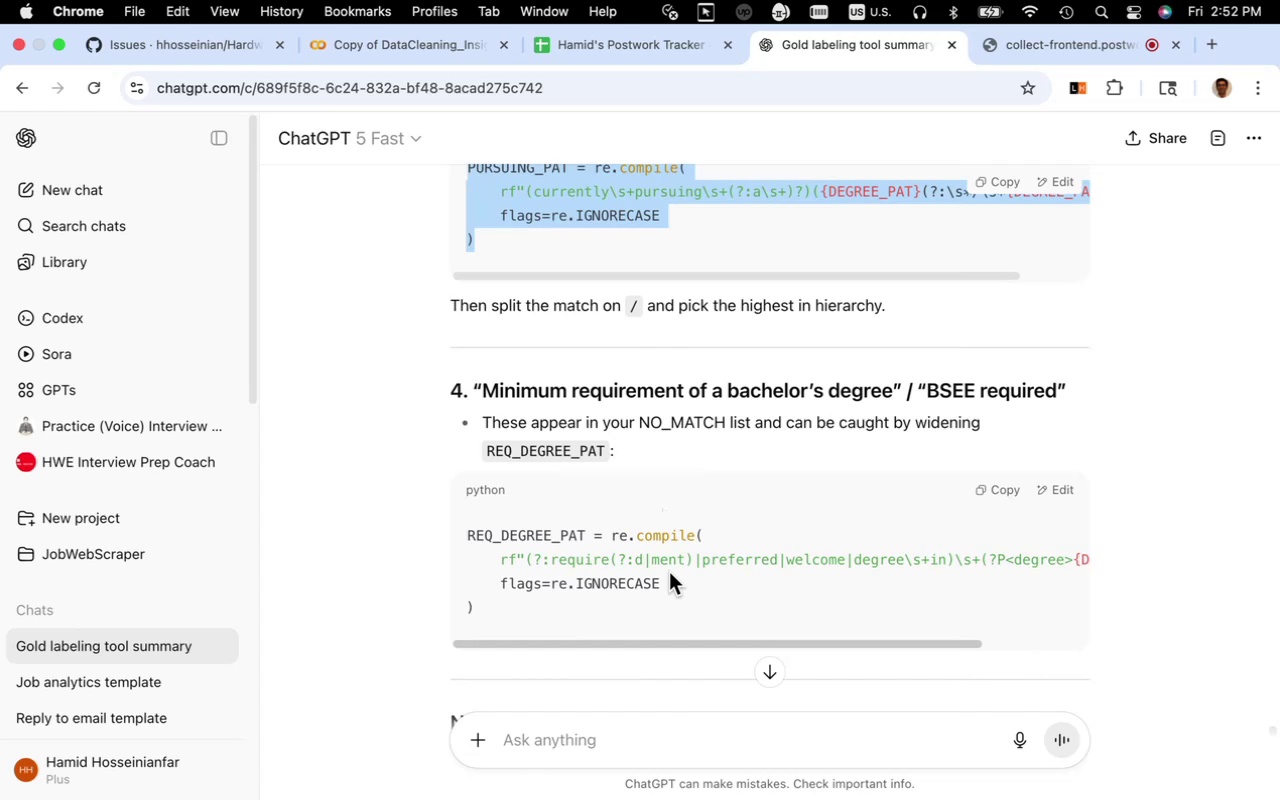 
wait(12.25)
 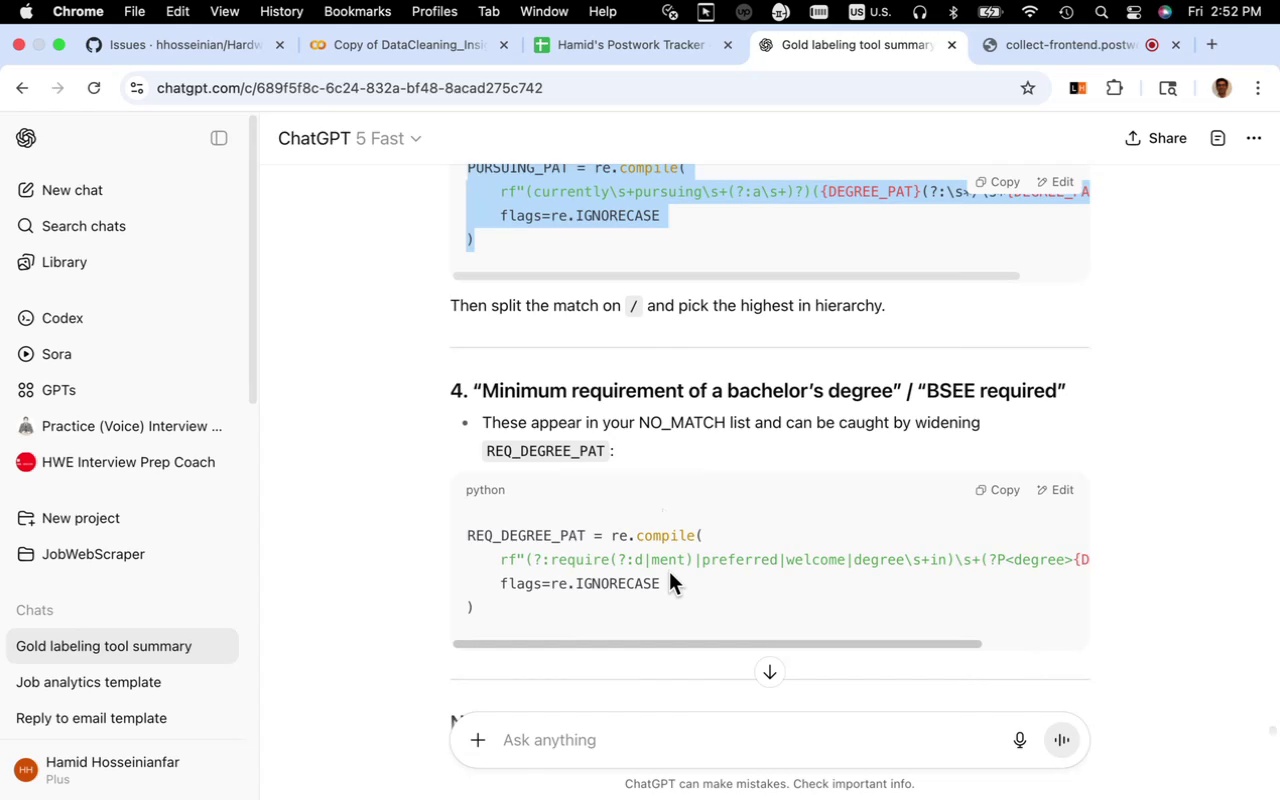 
left_click_drag(start_coordinate=[685, 644], to_coordinate=[652, 656])
 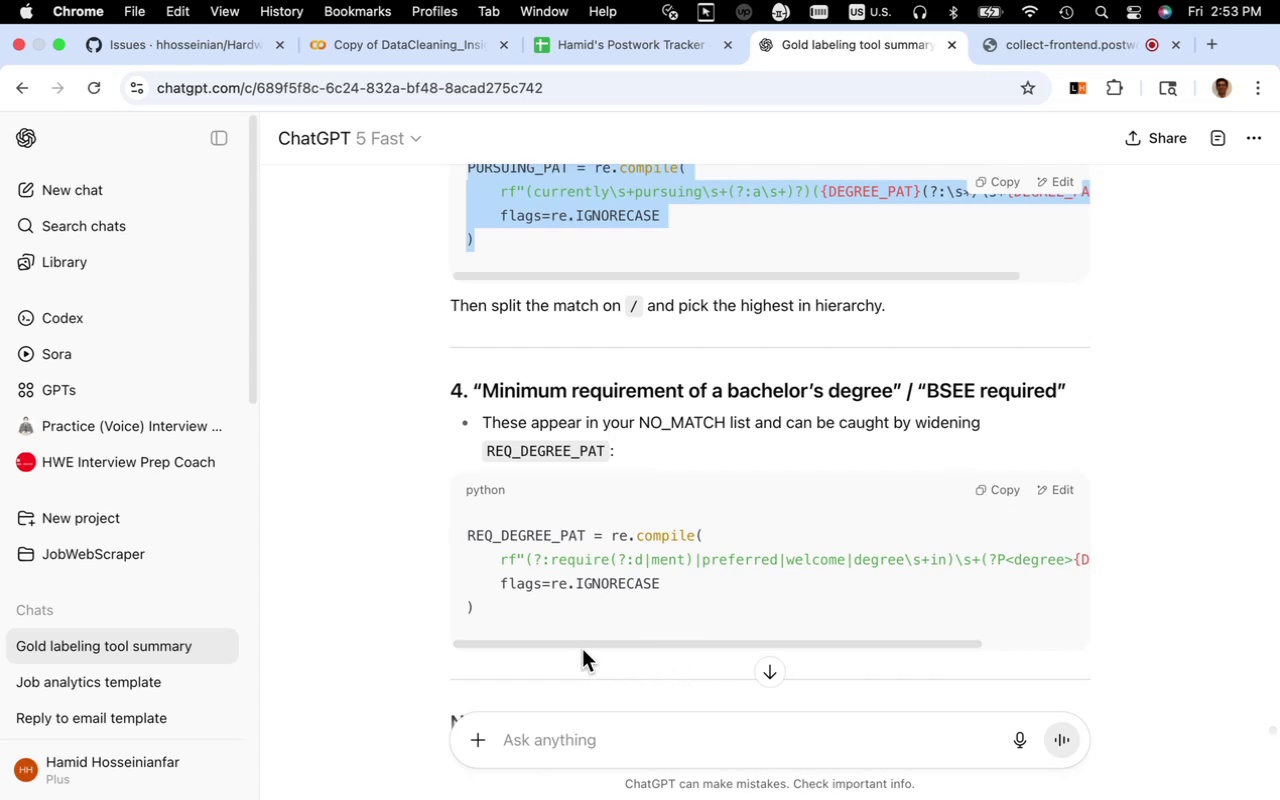 
left_click_drag(start_coordinate=[494, 609], to_coordinate=[456, 537])
 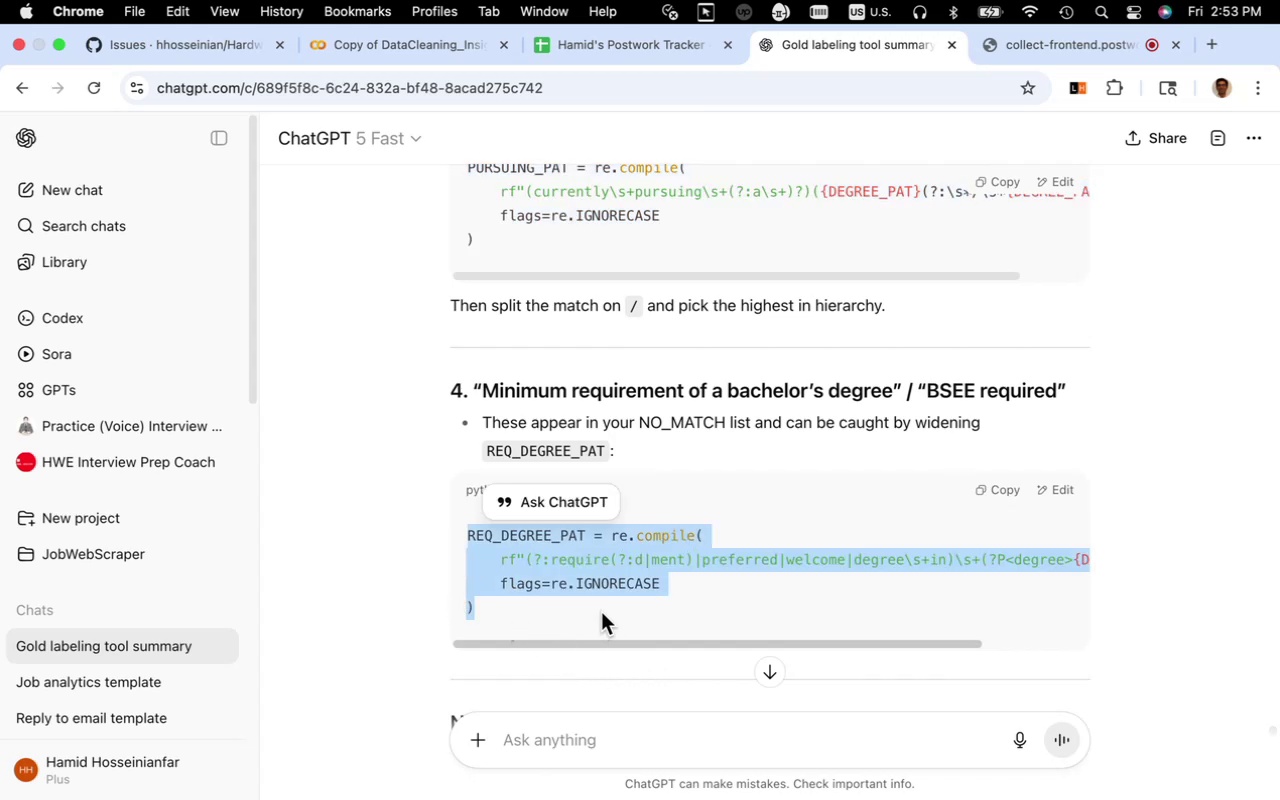 
key(Meta+C)
 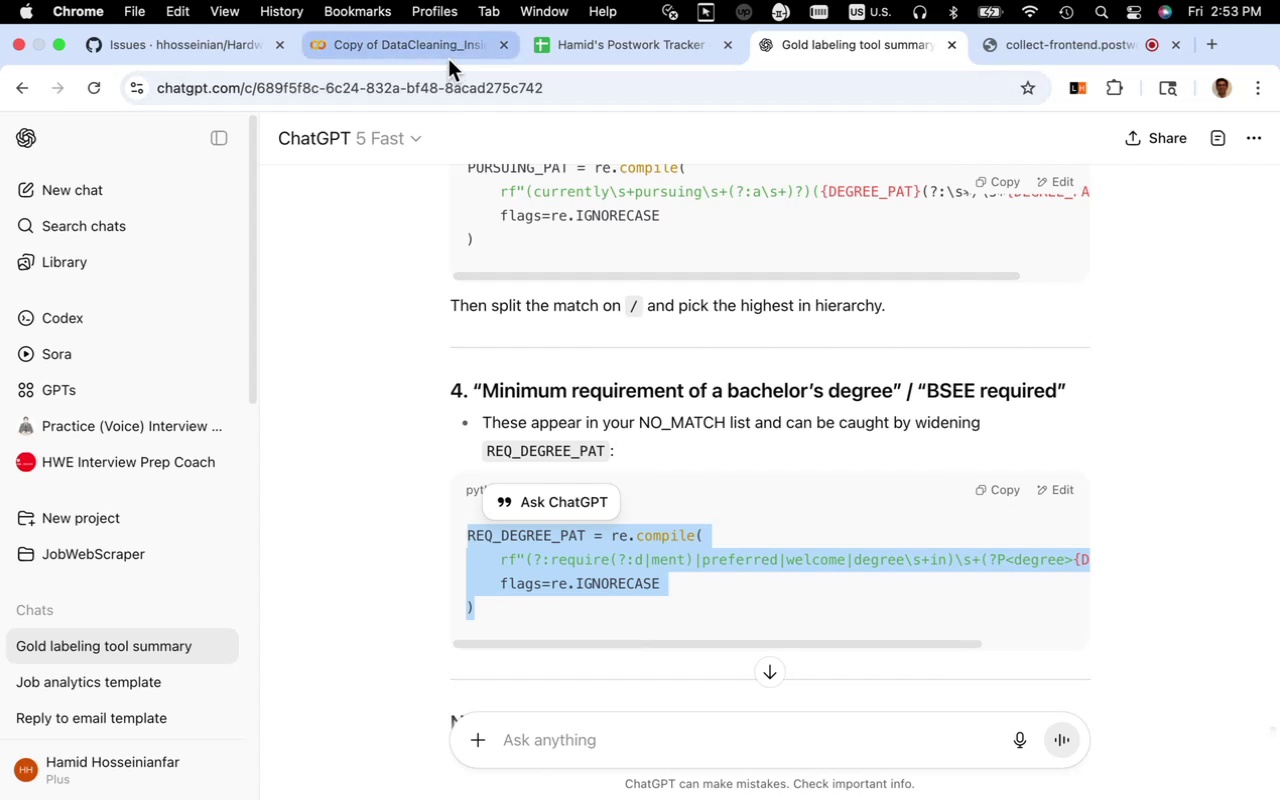 
left_click([448, 59])
 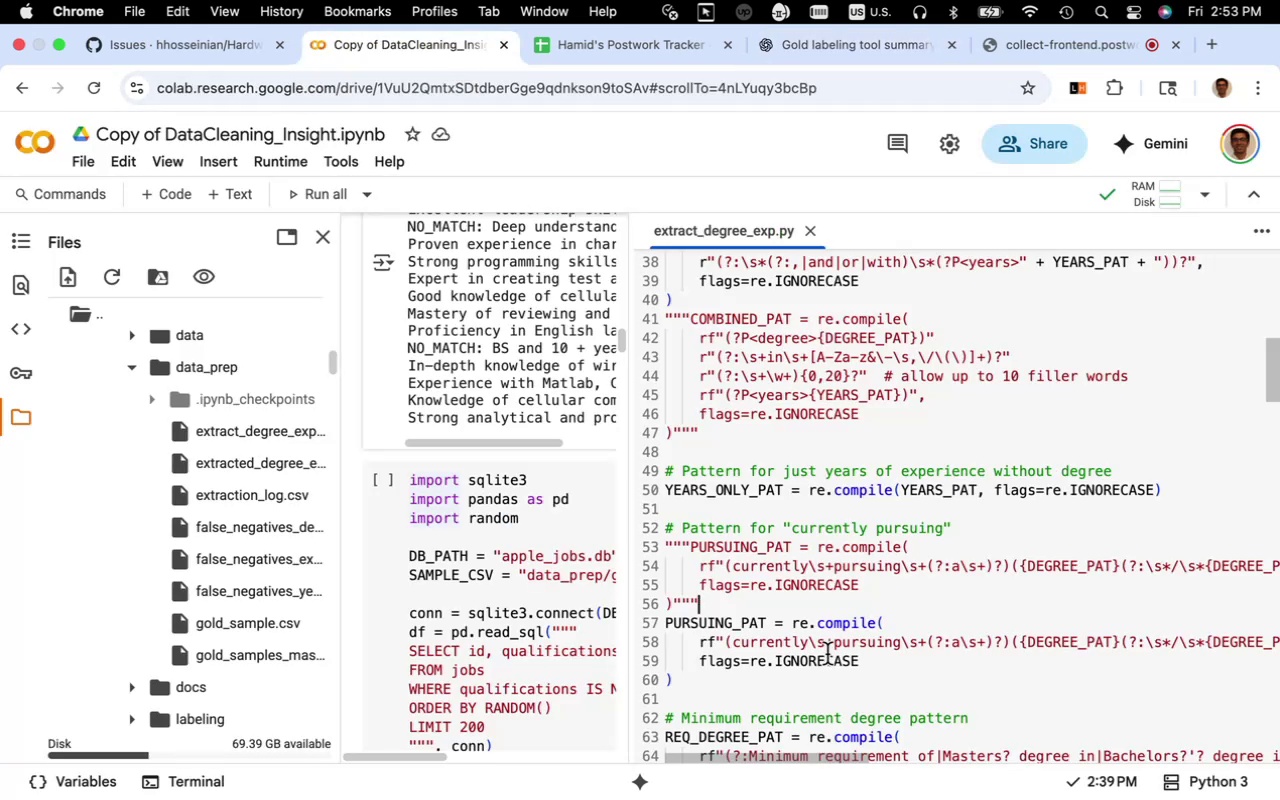 
scroll: coordinate [827, 654], scroll_direction: down, amount: 2.0
 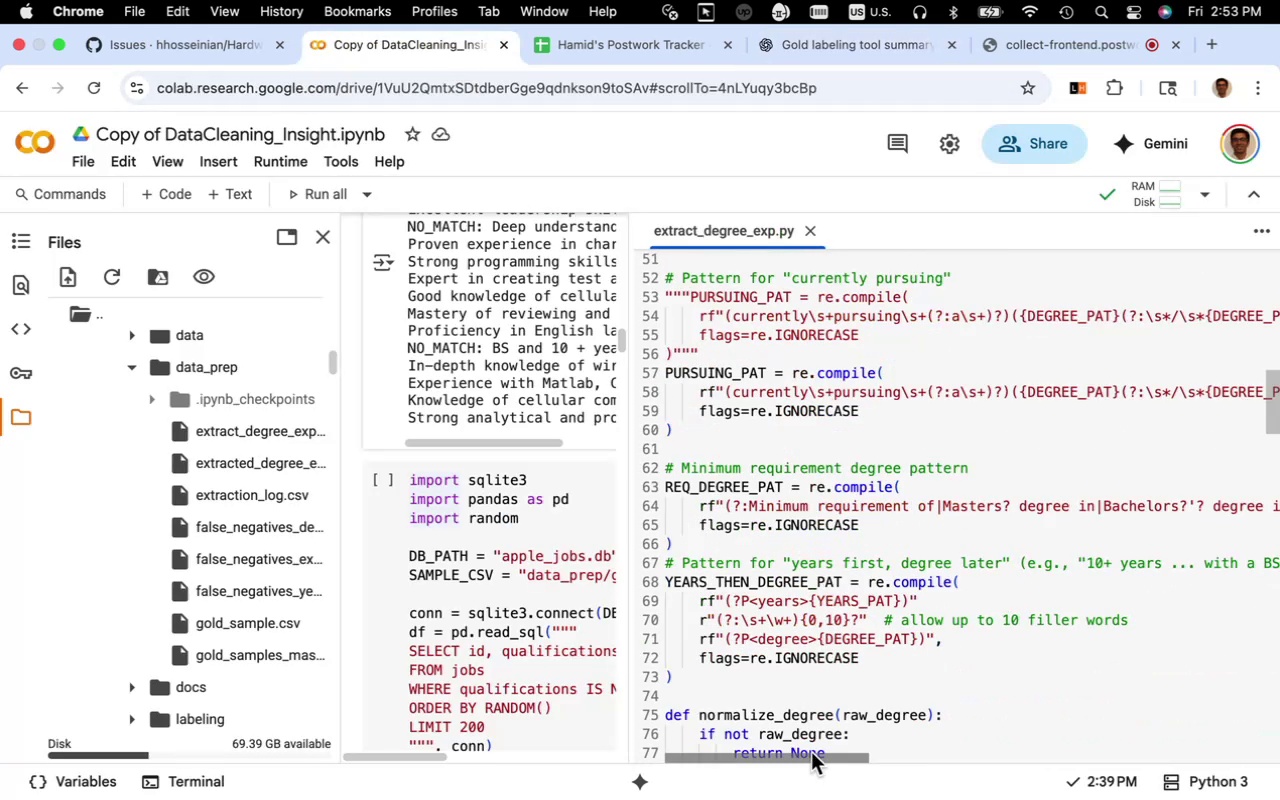 
left_click_drag(start_coordinate=[809, 757], to_coordinate=[799, 757])
 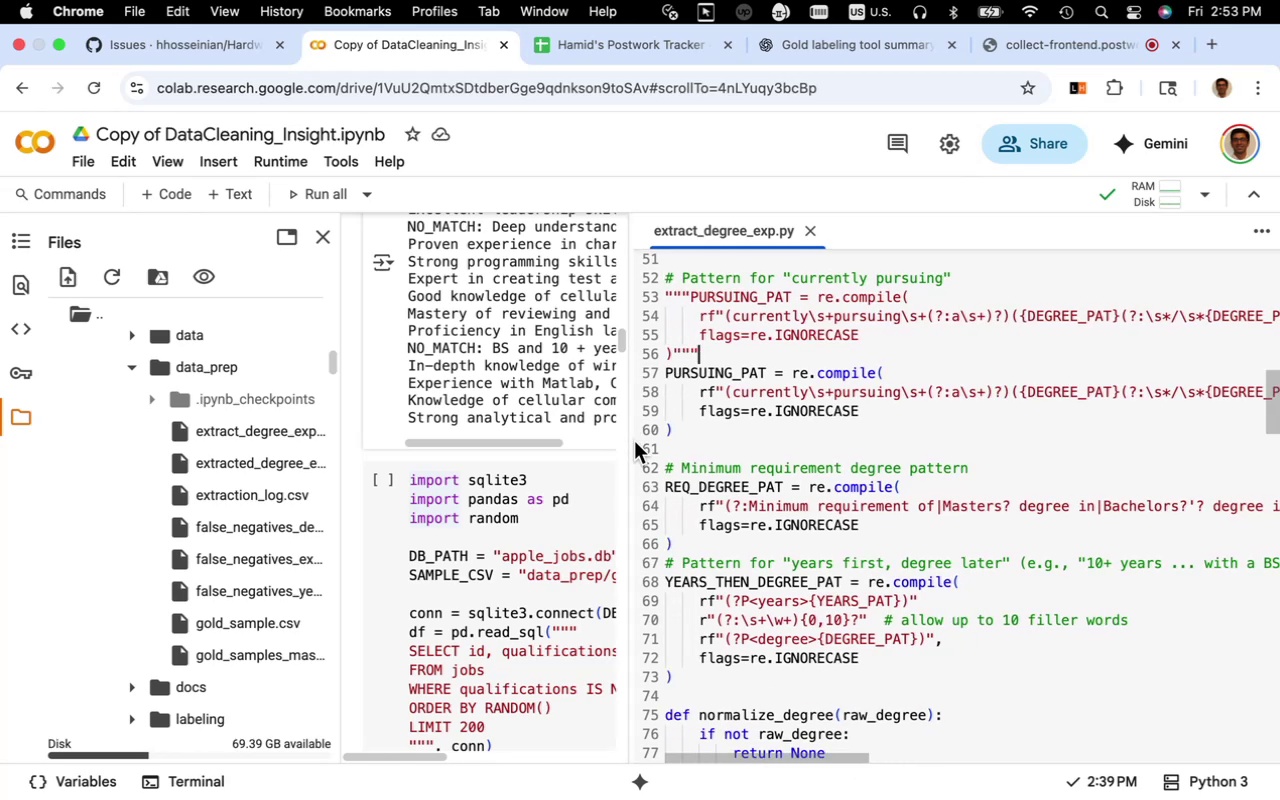 
left_click_drag(start_coordinate=[631, 441], to_coordinate=[443, 434])
 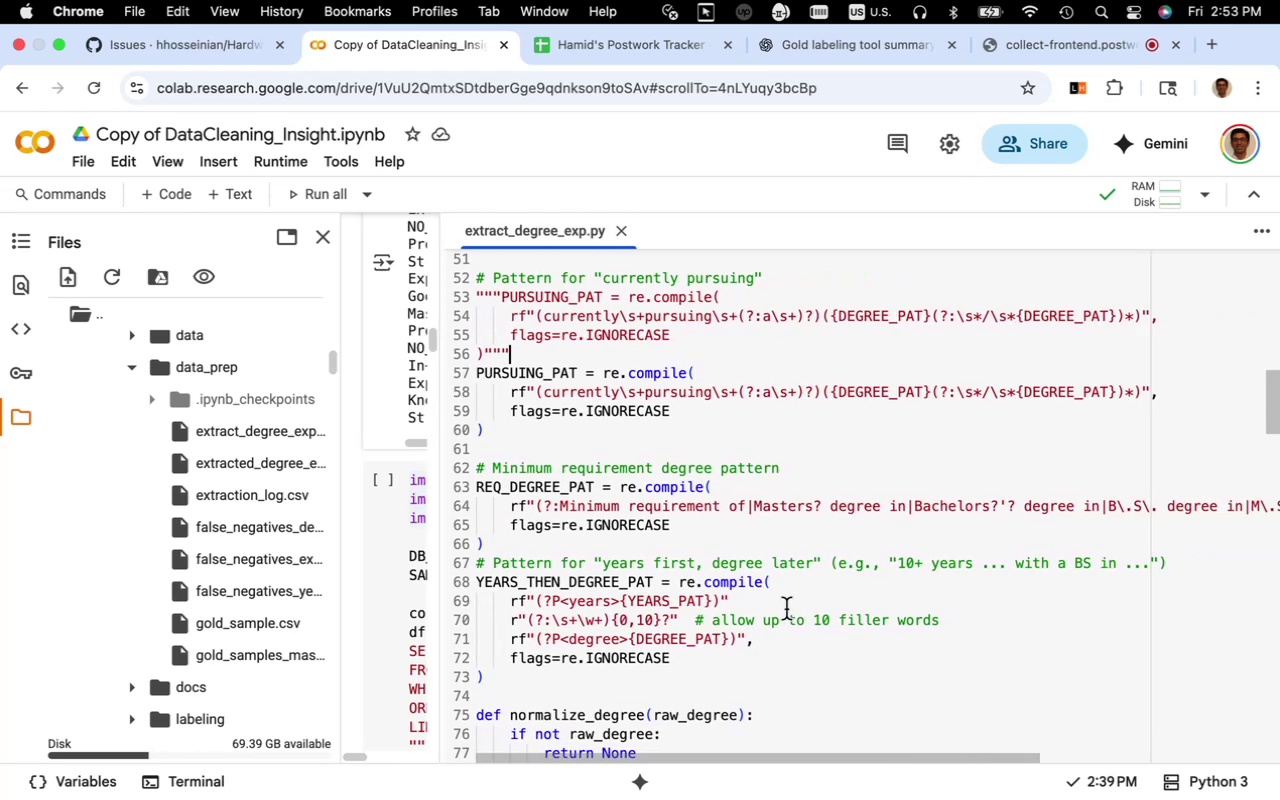 
scroll: coordinate [786, 609], scroll_direction: up, amount: 7.0
 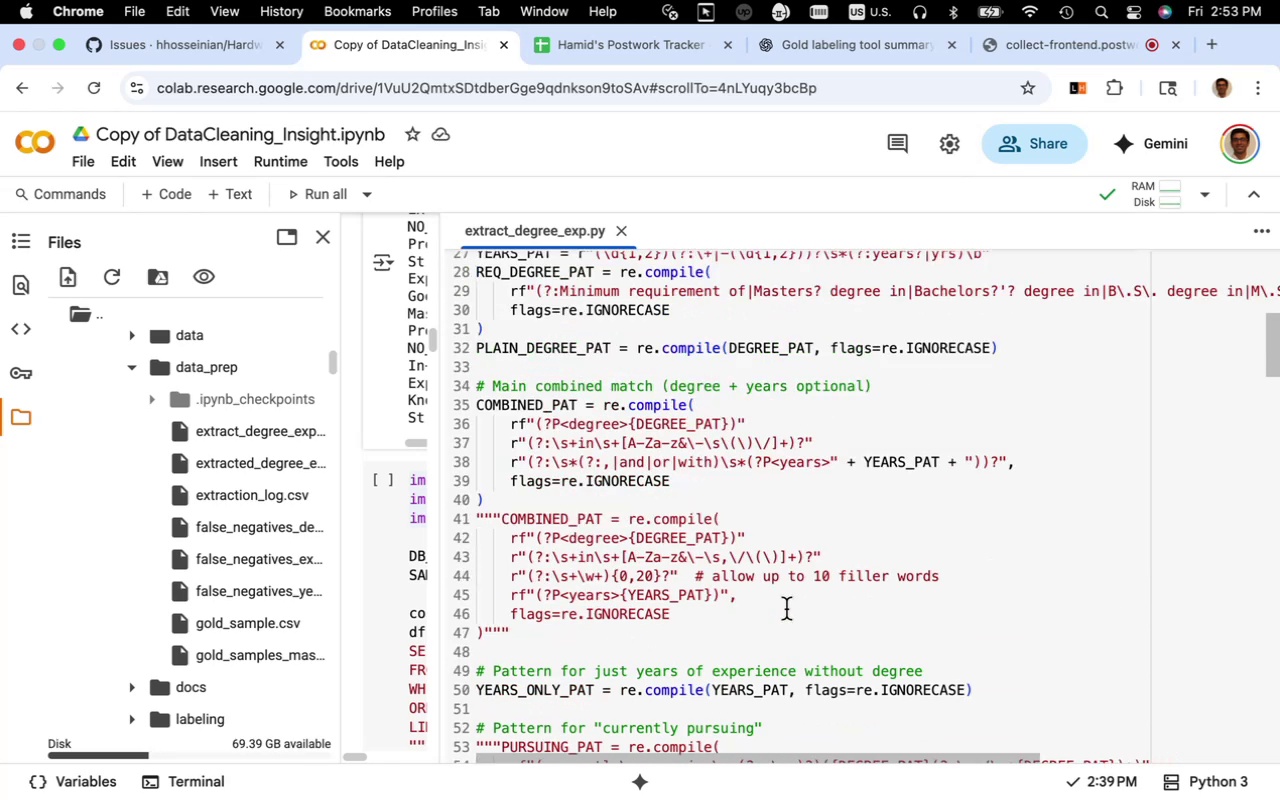 
scroll: coordinate [786, 609], scroll_direction: down, amount: 6.0
 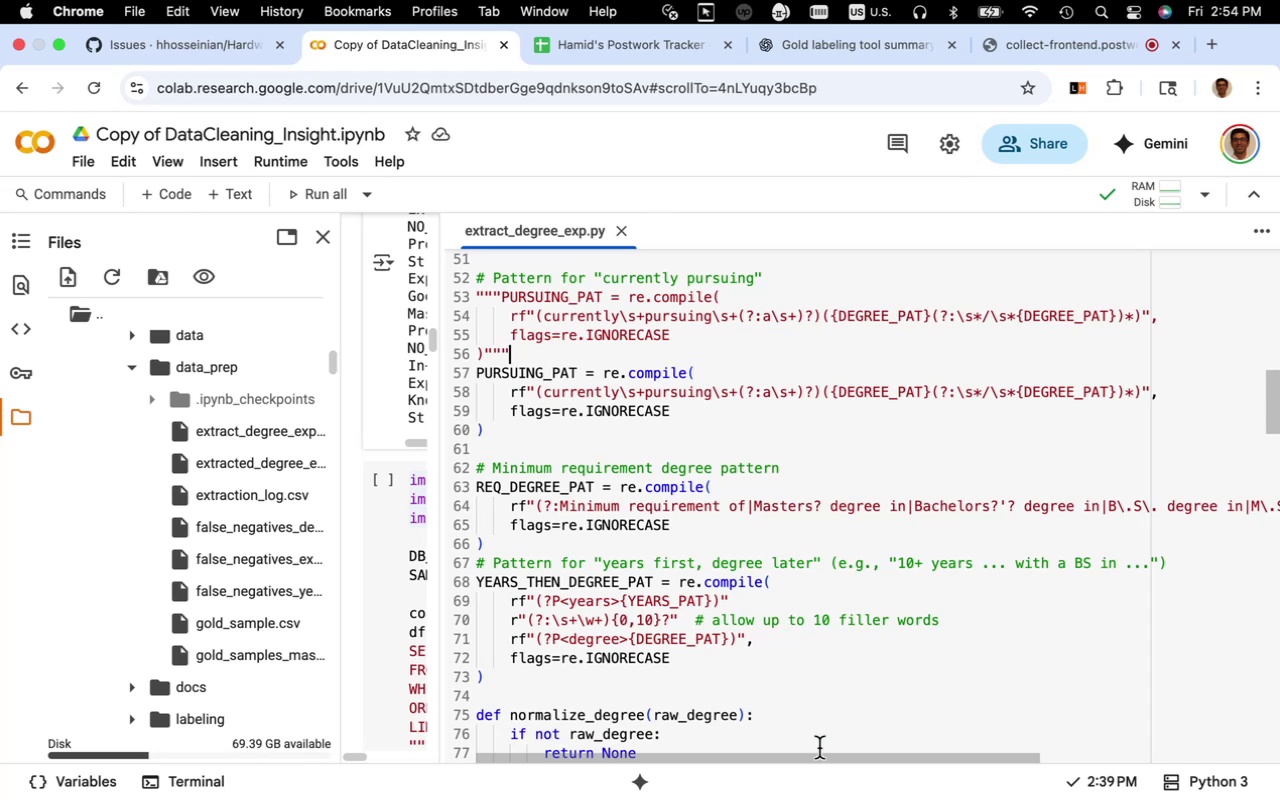 
left_click_drag(start_coordinate=[820, 760], to_coordinate=[793, 765])
 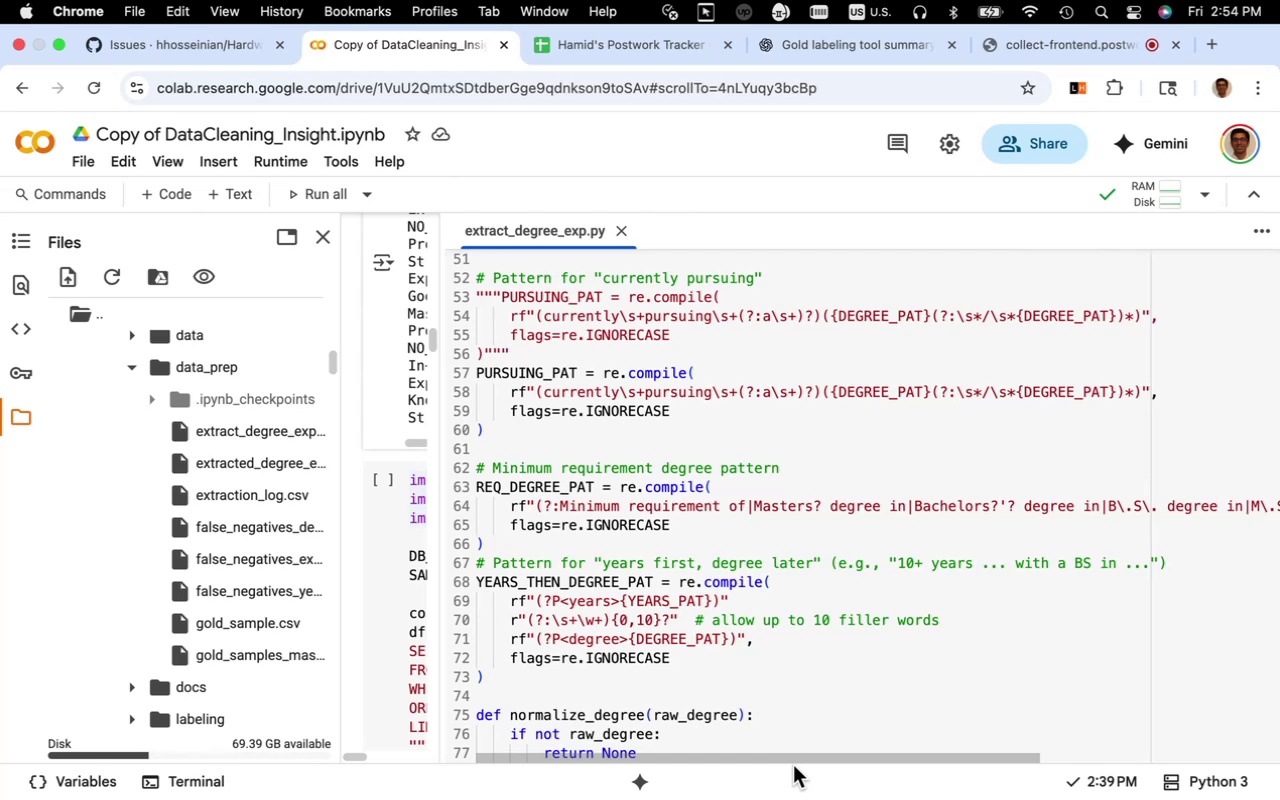 
wait(9.48)
 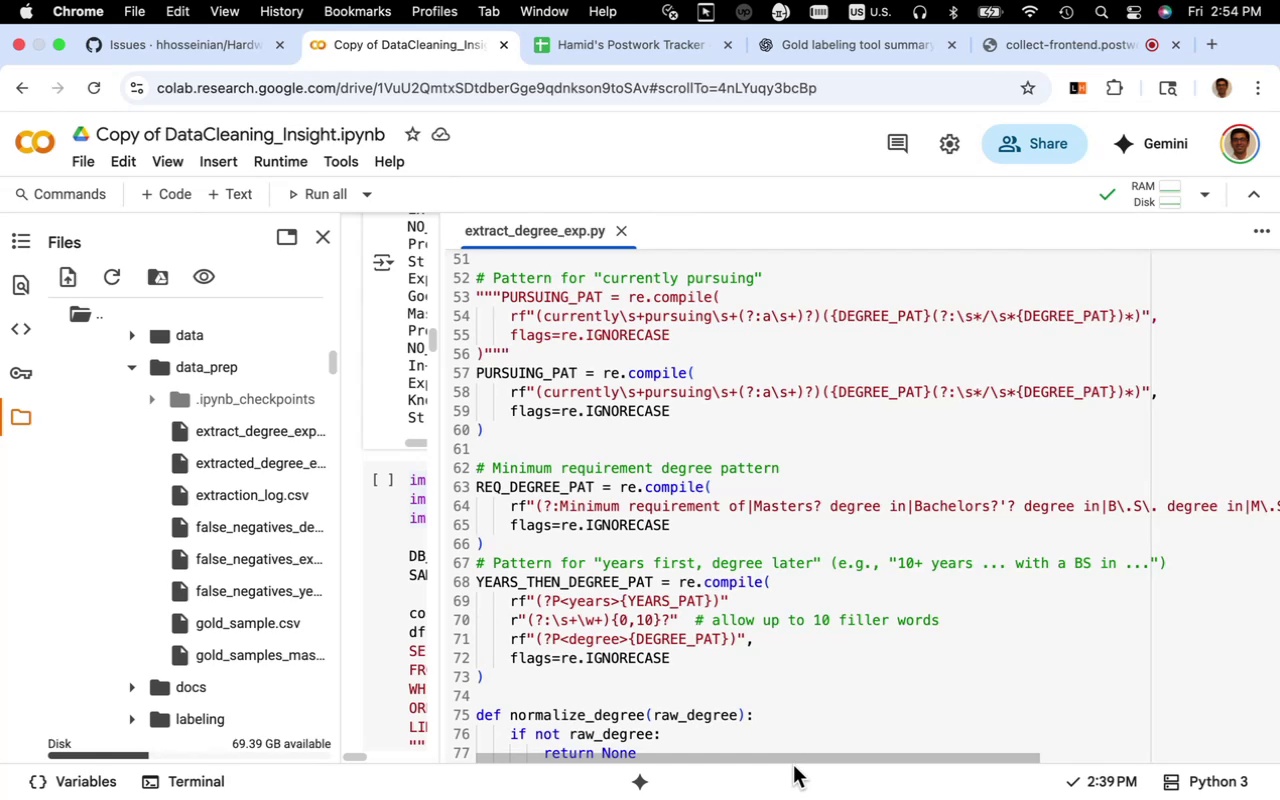 
left_click_drag(start_coordinate=[681, 528], to_coordinate=[475, 482])
 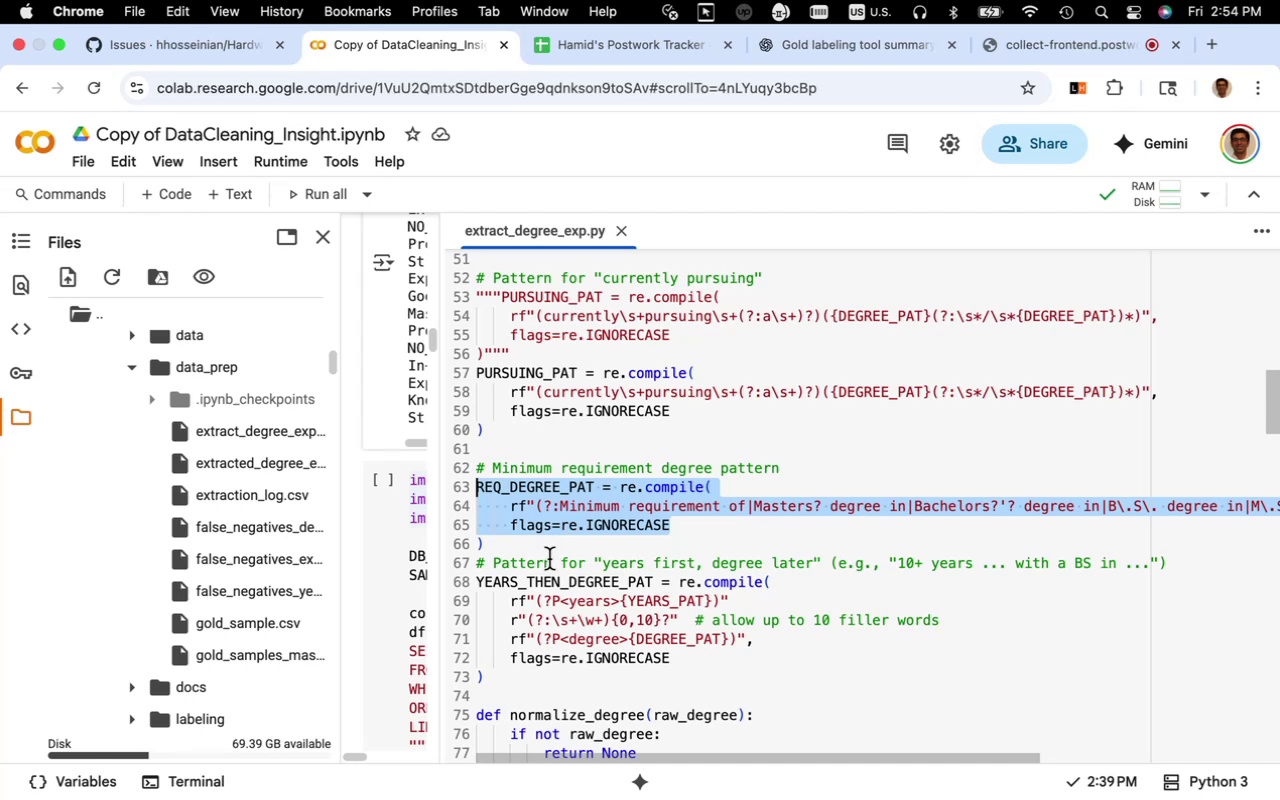 
key(Meta+CommandLeft)
 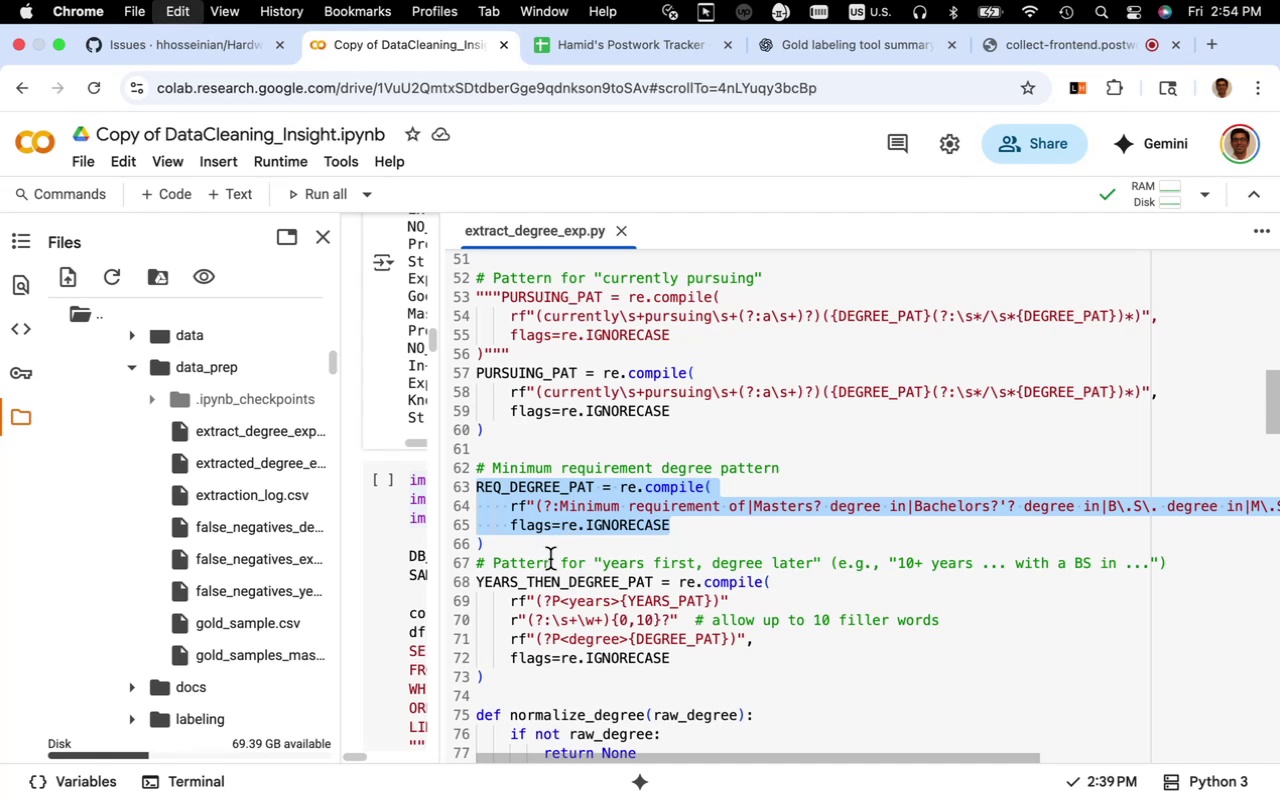 
key(Meta+C)
 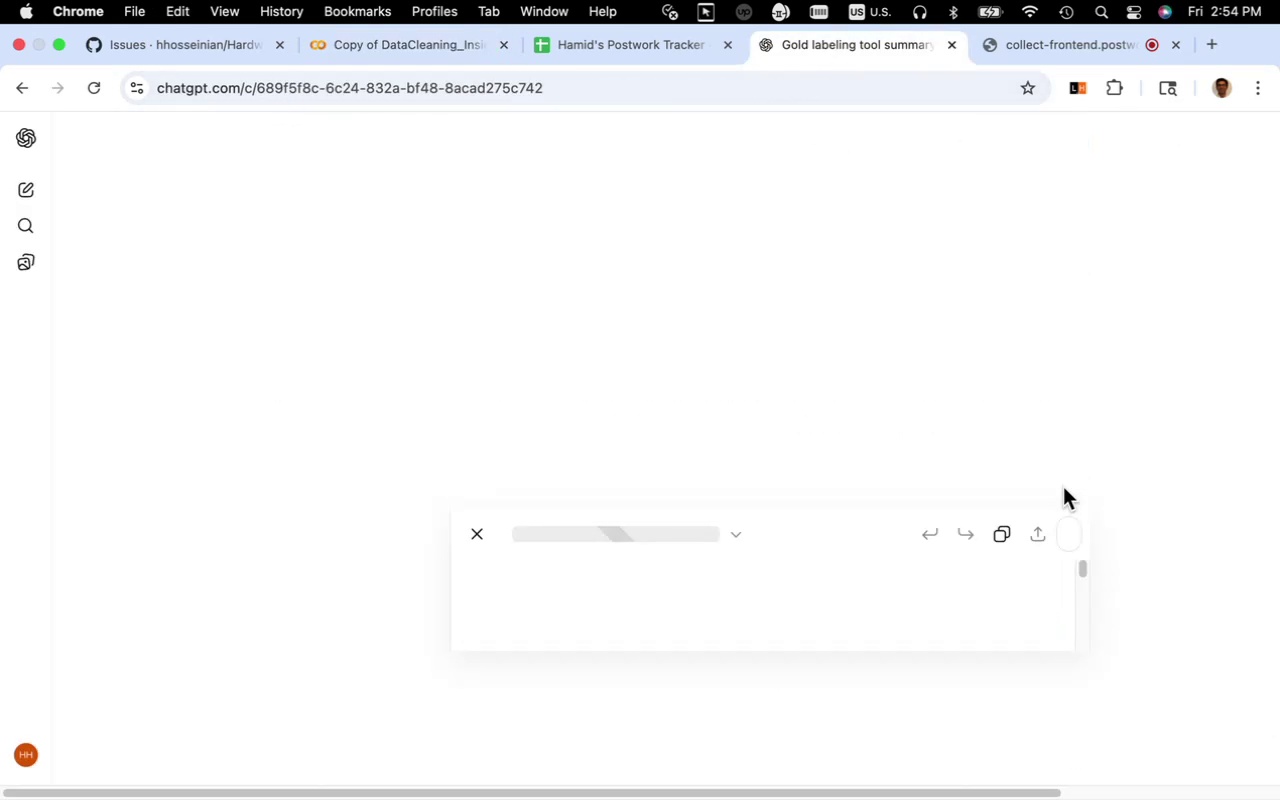 
wait(6.41)
 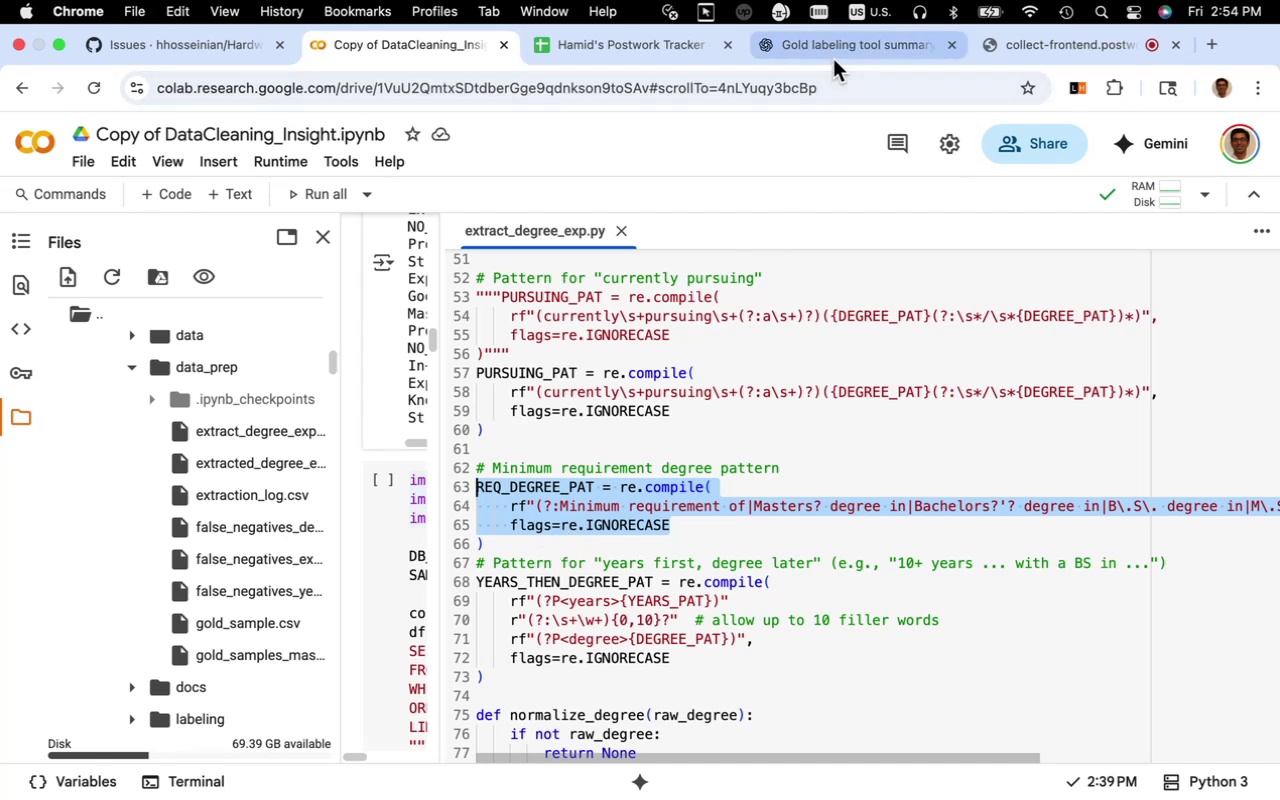 
left_click([358, 722])
 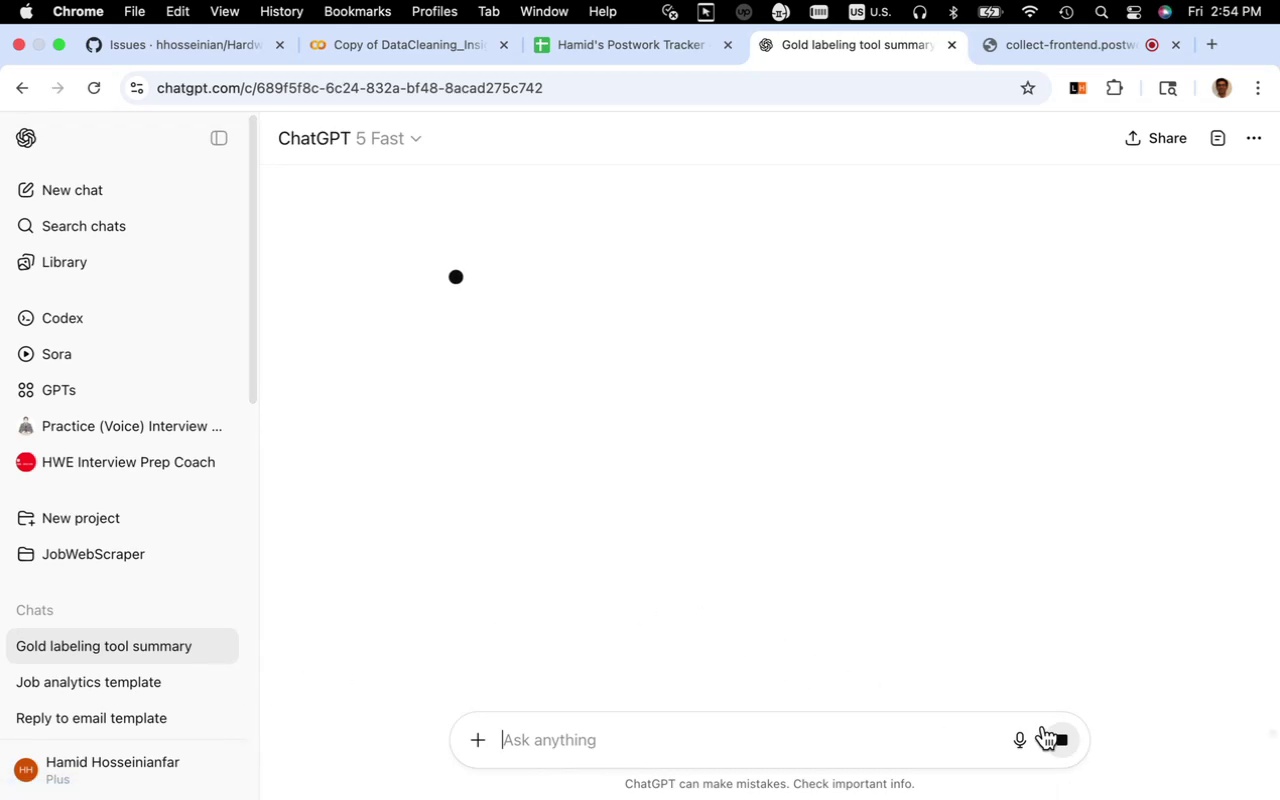 
wait(7.09)
 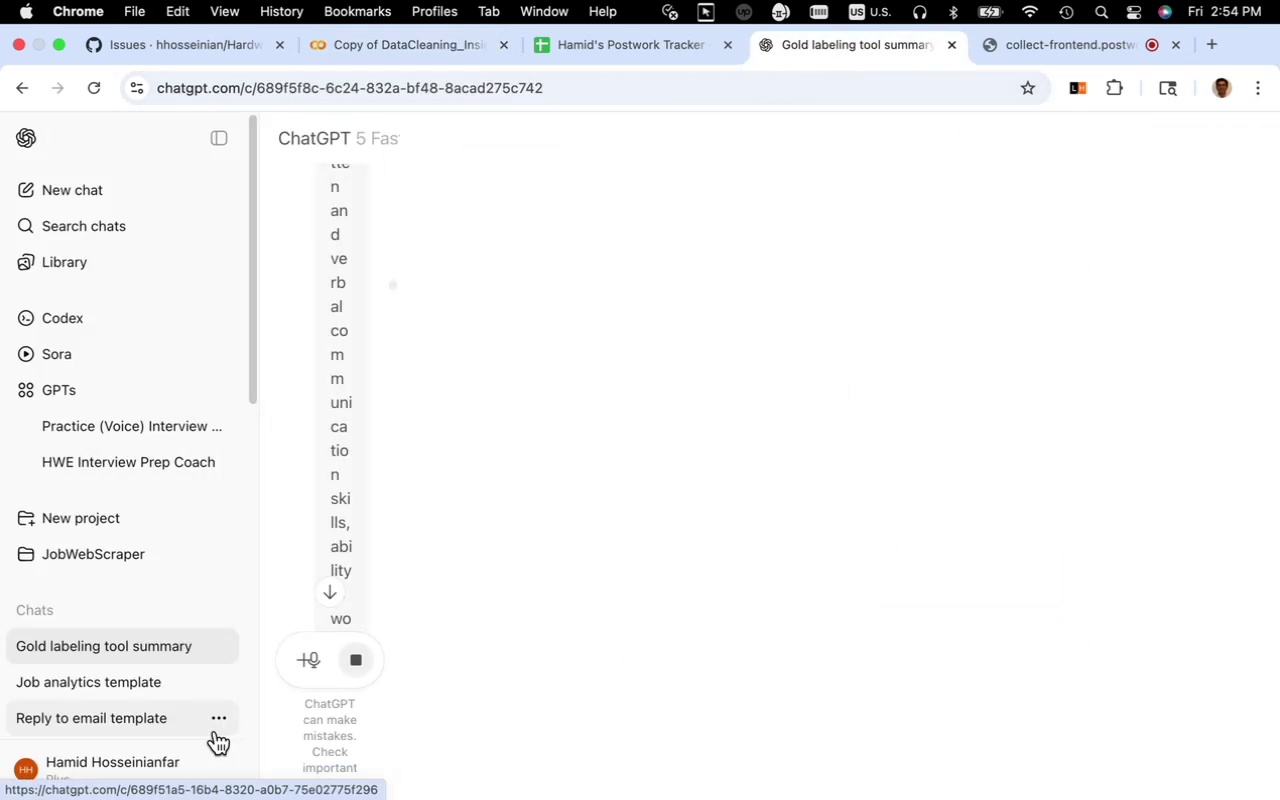 
scroll: coordinate [790, 579], scroll_direction: up, amount: 6.0
 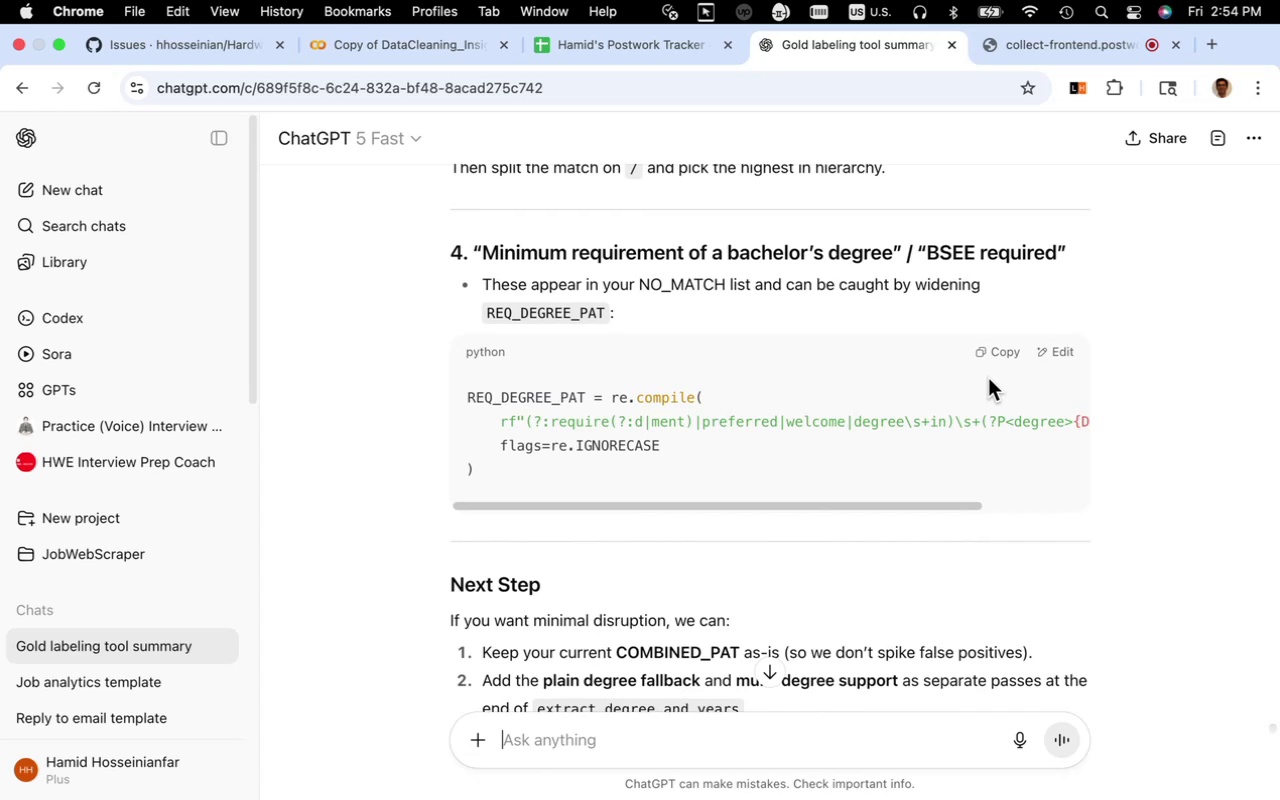 
wait(8.54)
 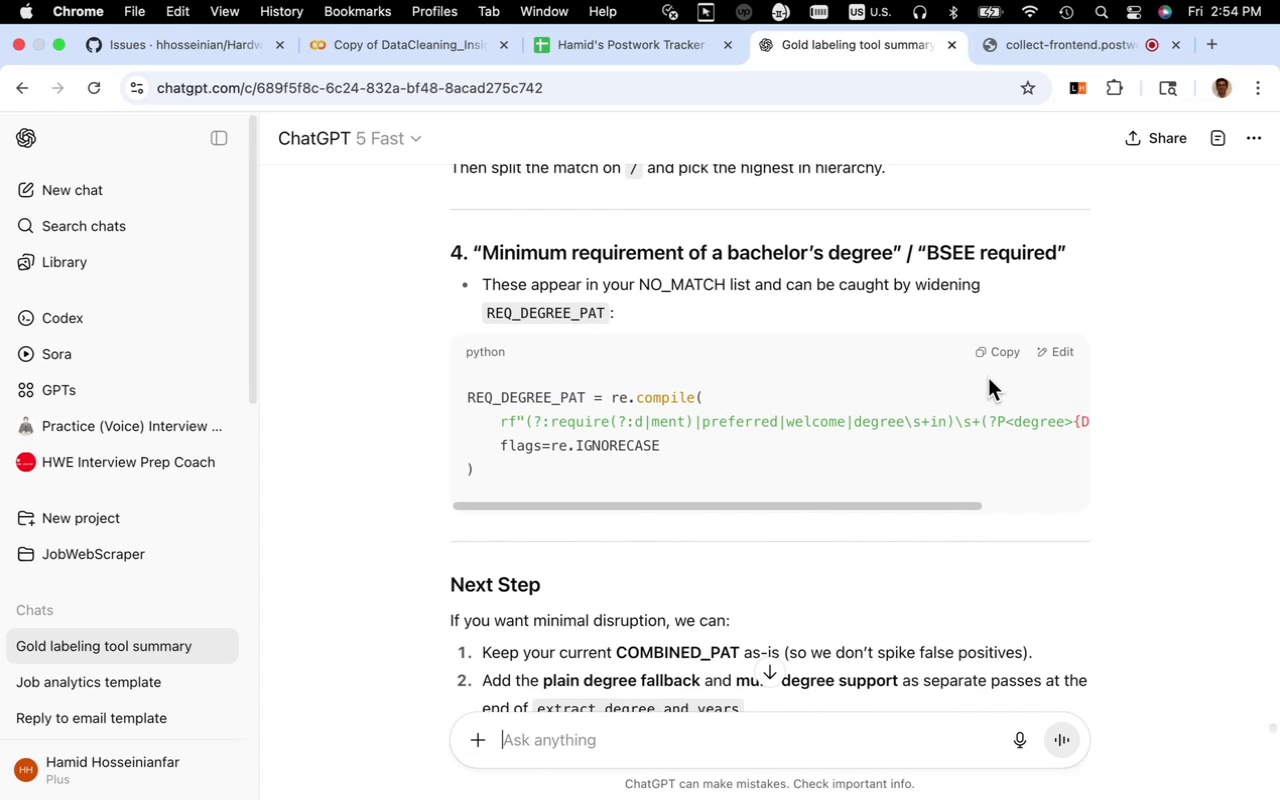 
type(i already have this version in my code")
 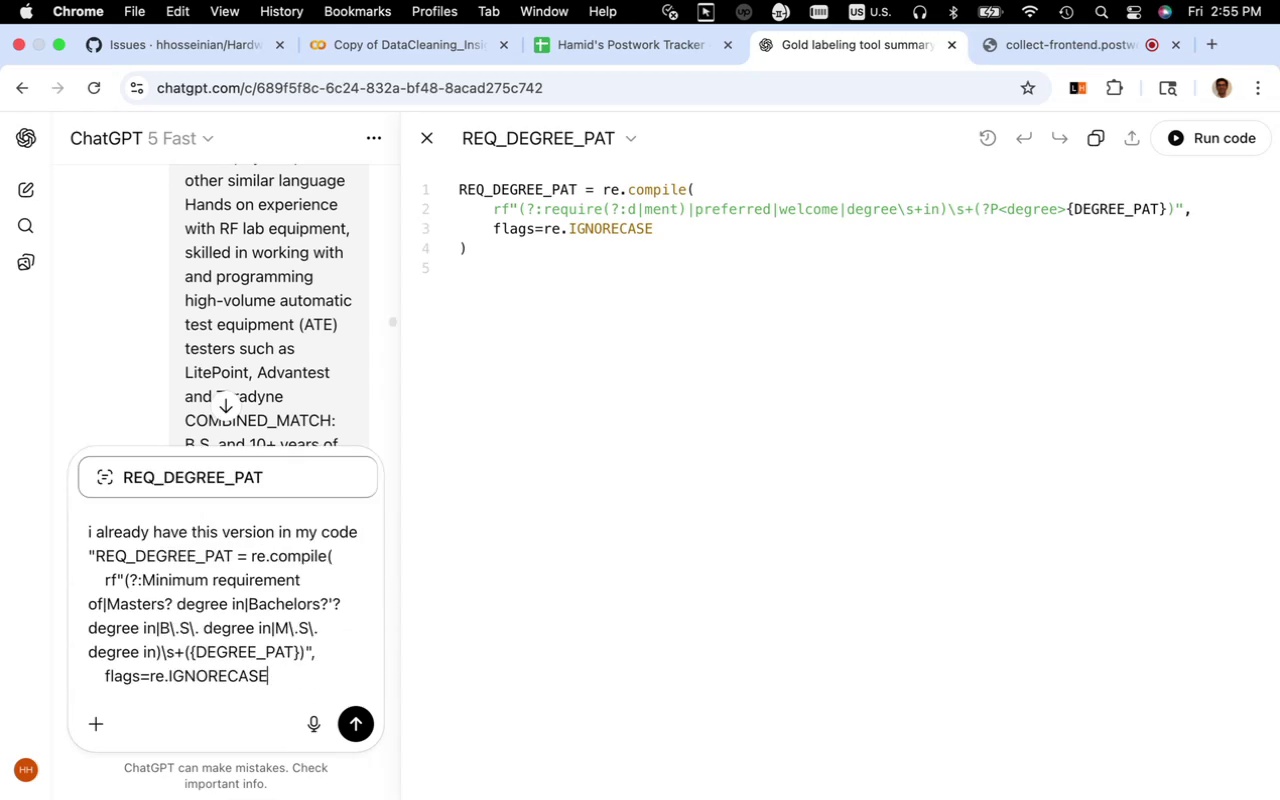 
 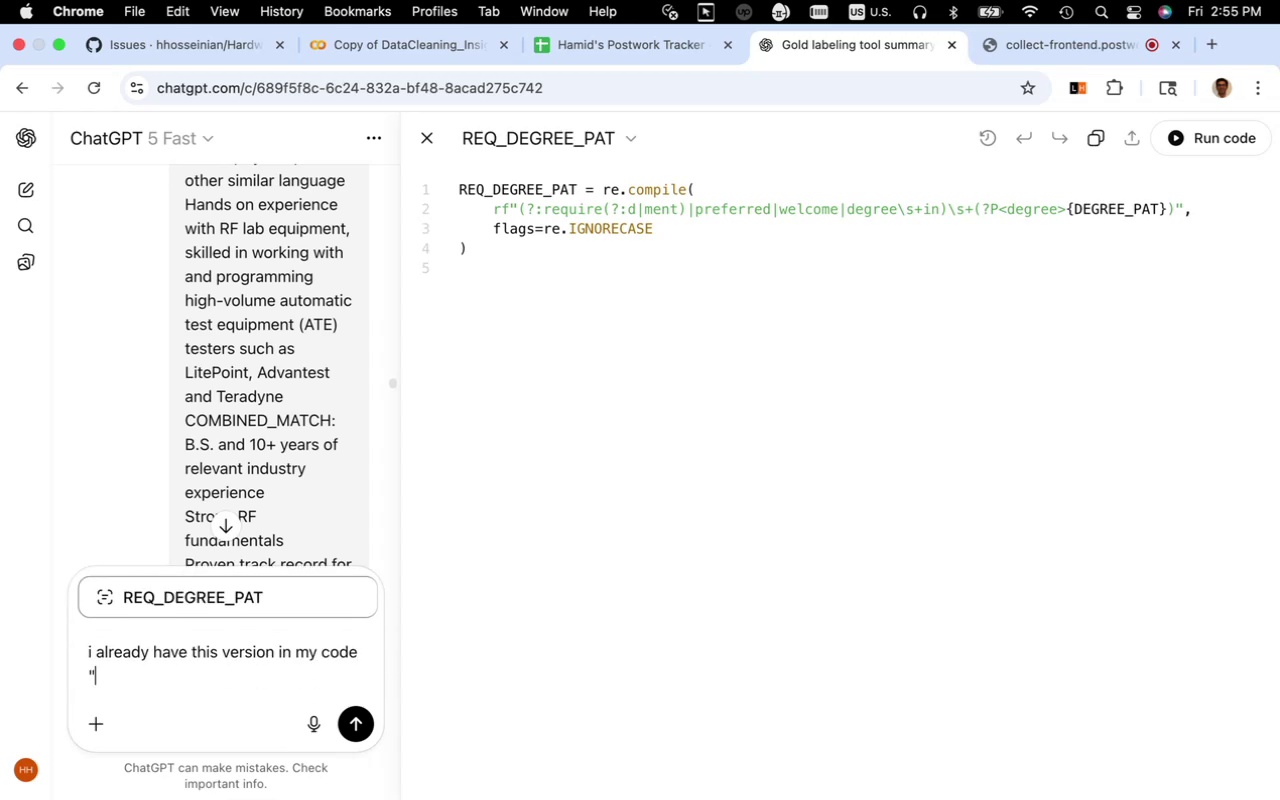 
key(Meta+CommandLeft)
 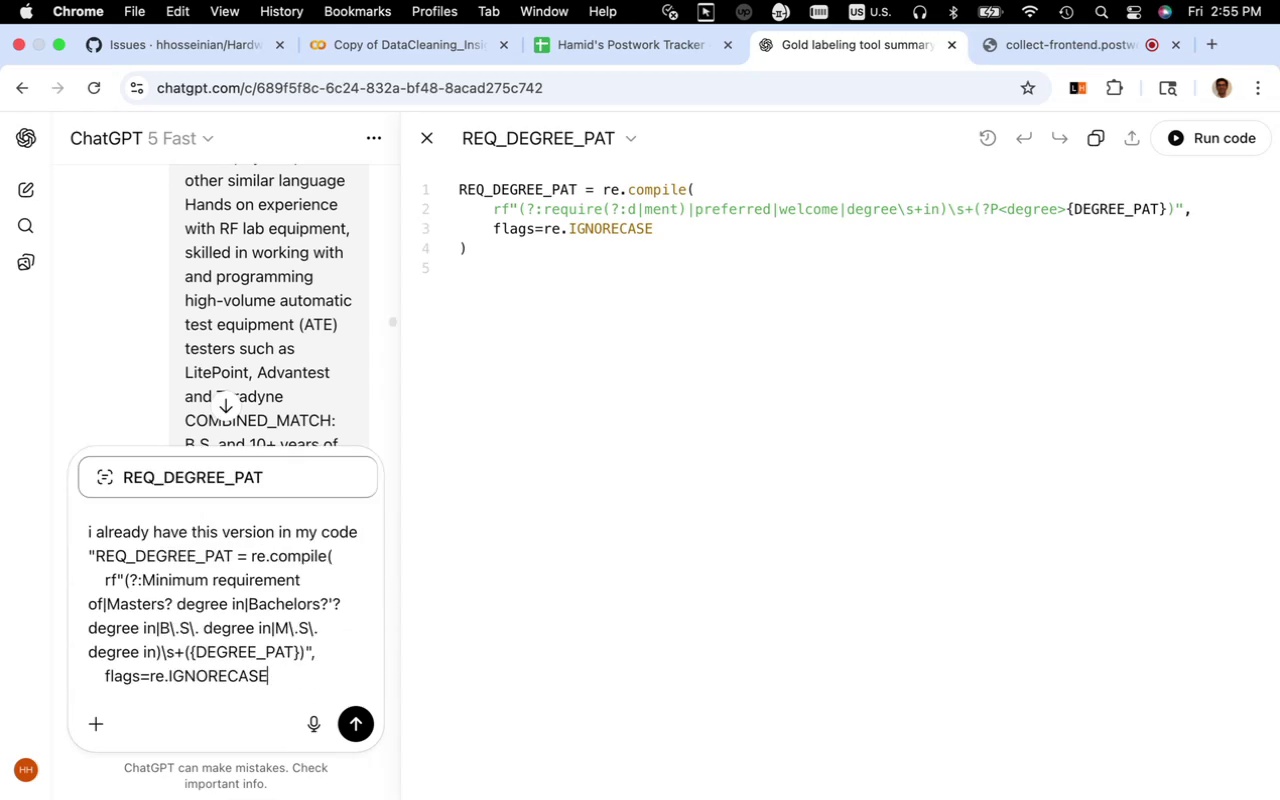 
key(Meta+V)
 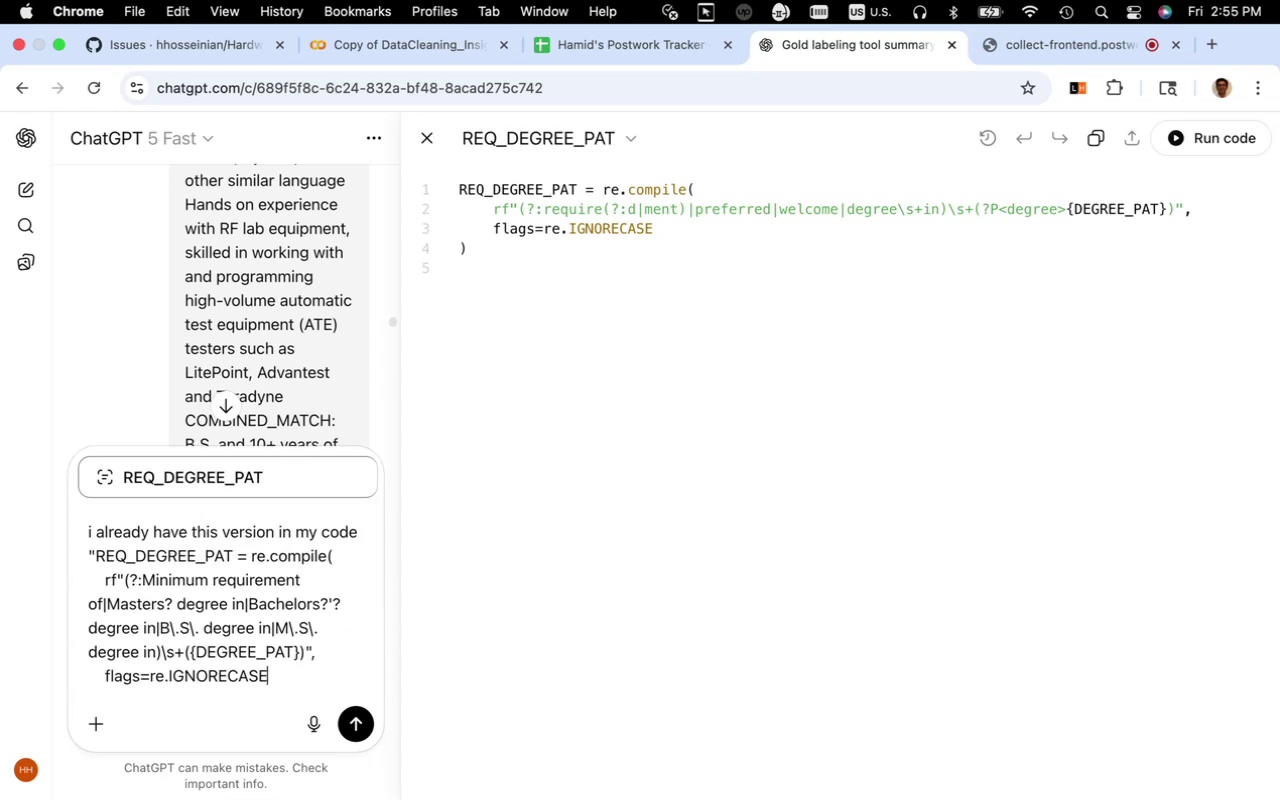 
type(" should I combine with suggested one)
 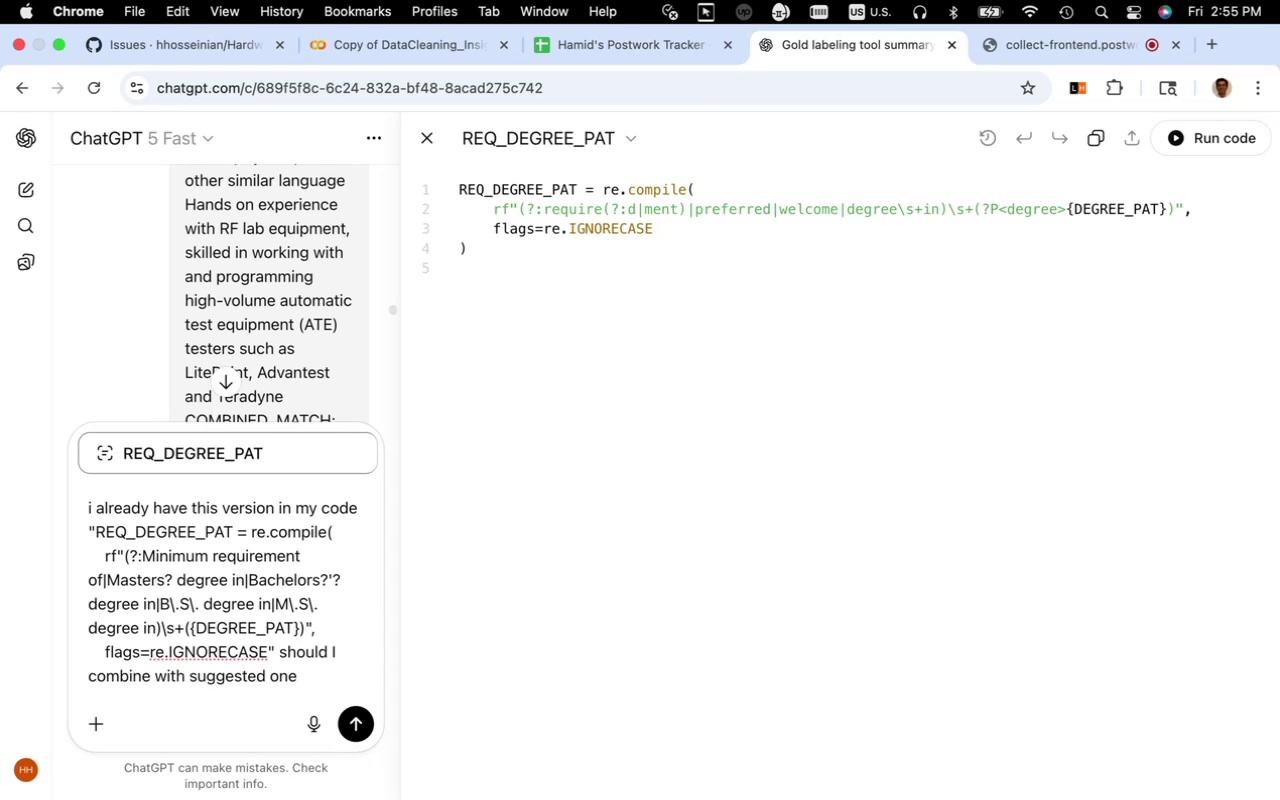 
left_click([354, 725])
 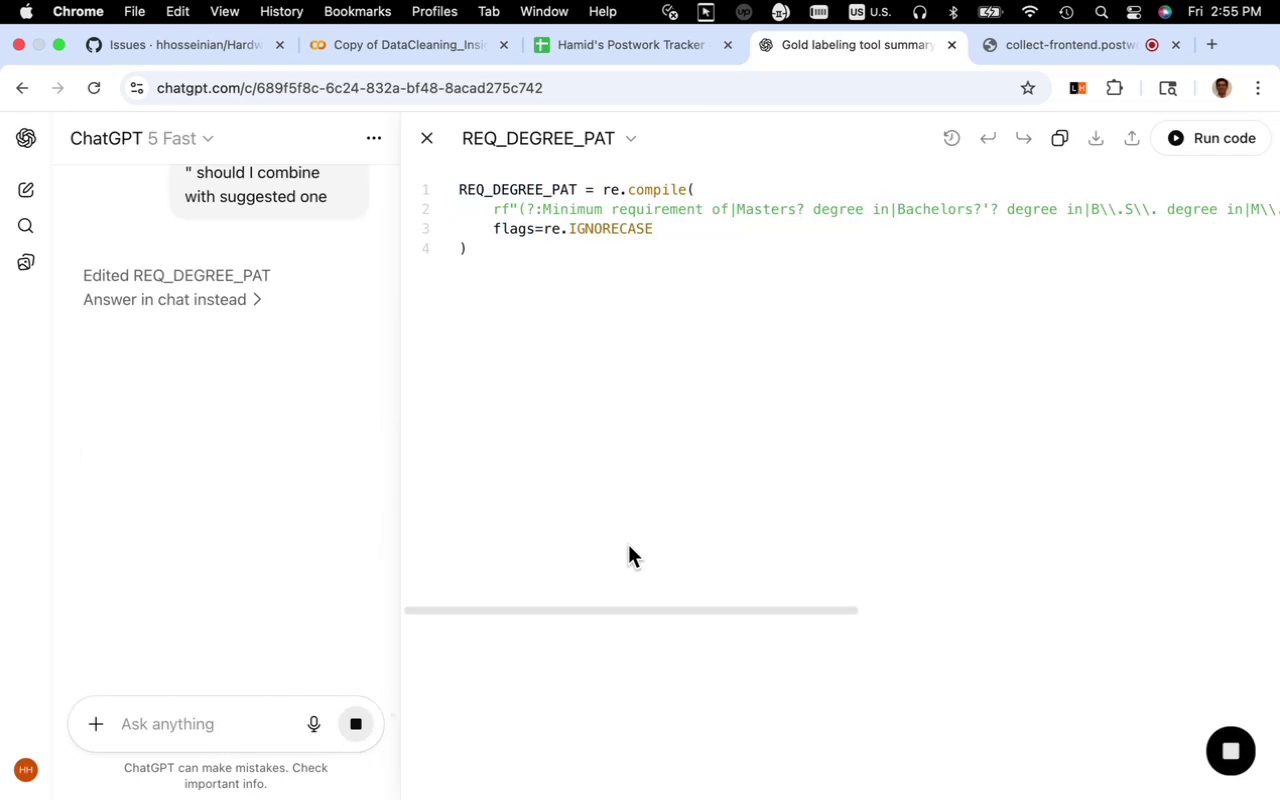 
wait(10.79)
 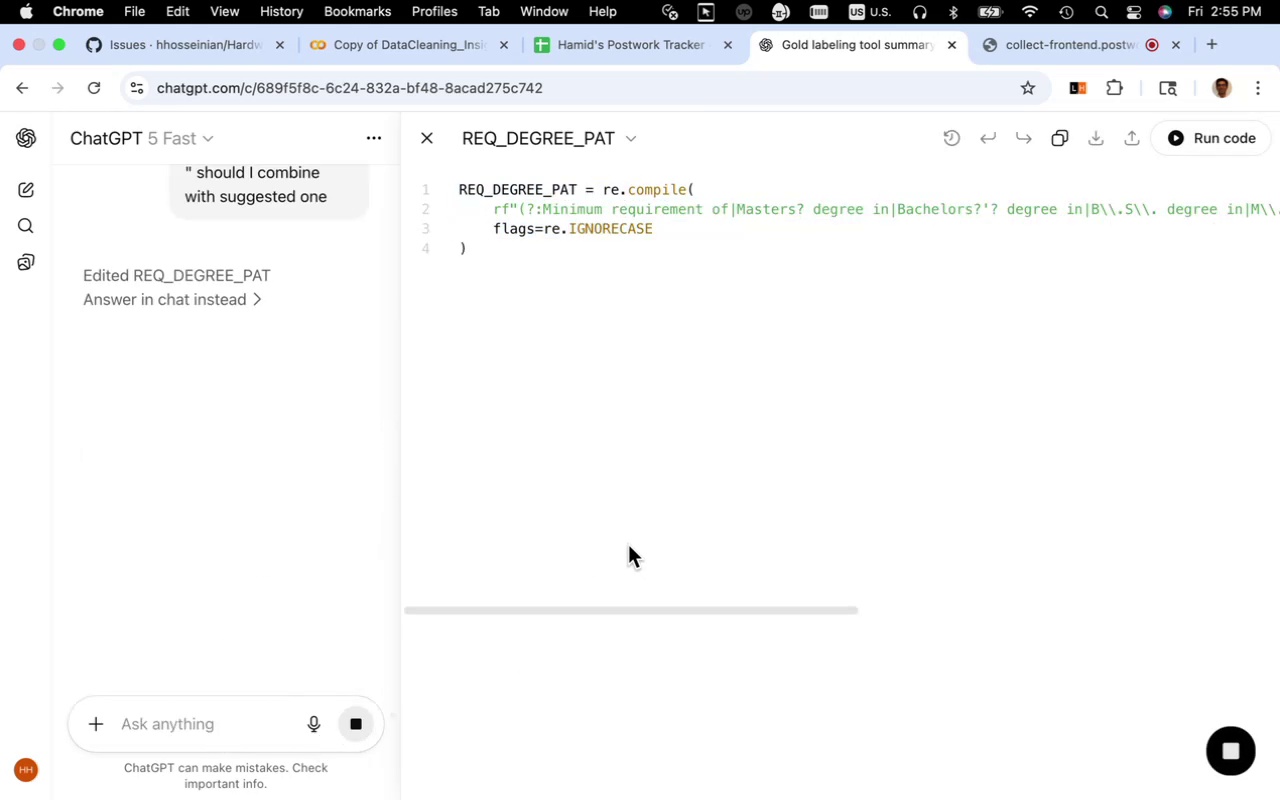 
left_click_drag(start_coordinate=[686, 628], to_coordinate=[660, 639])
 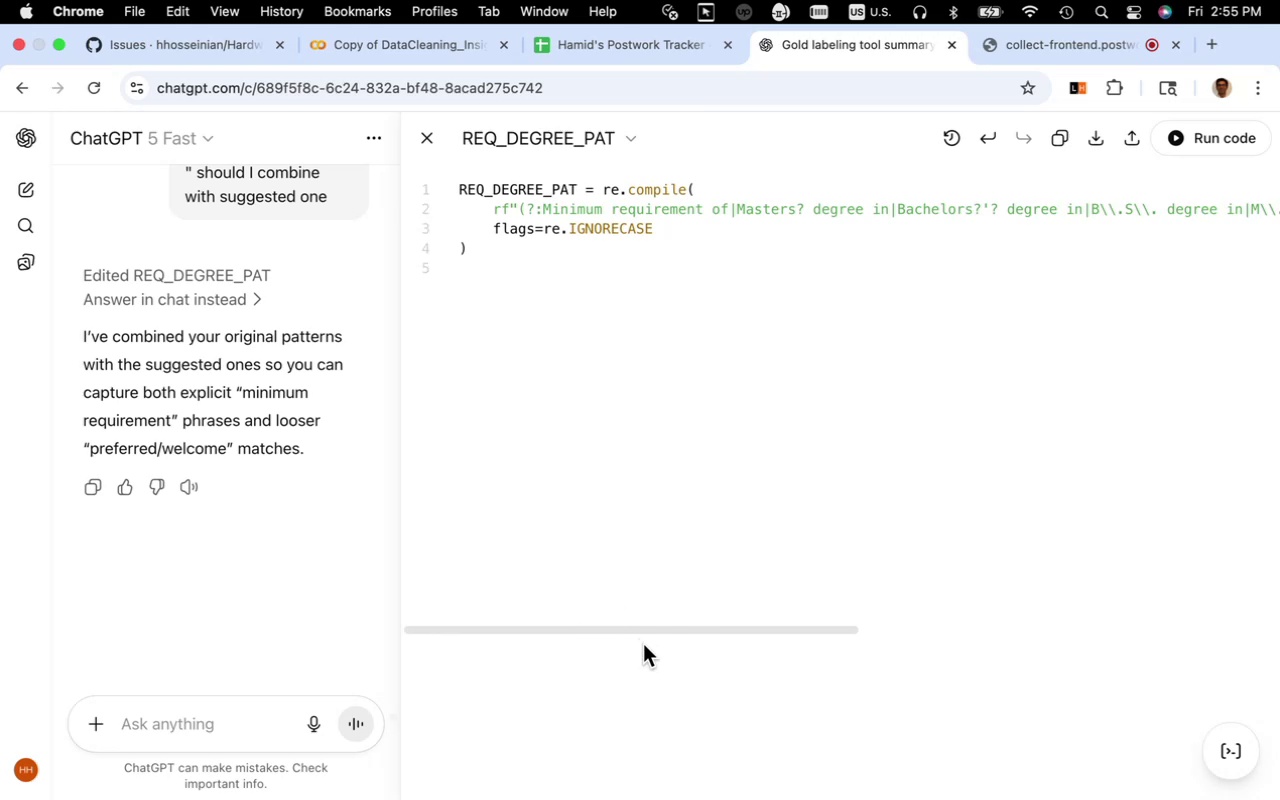 
wait(14.29)
 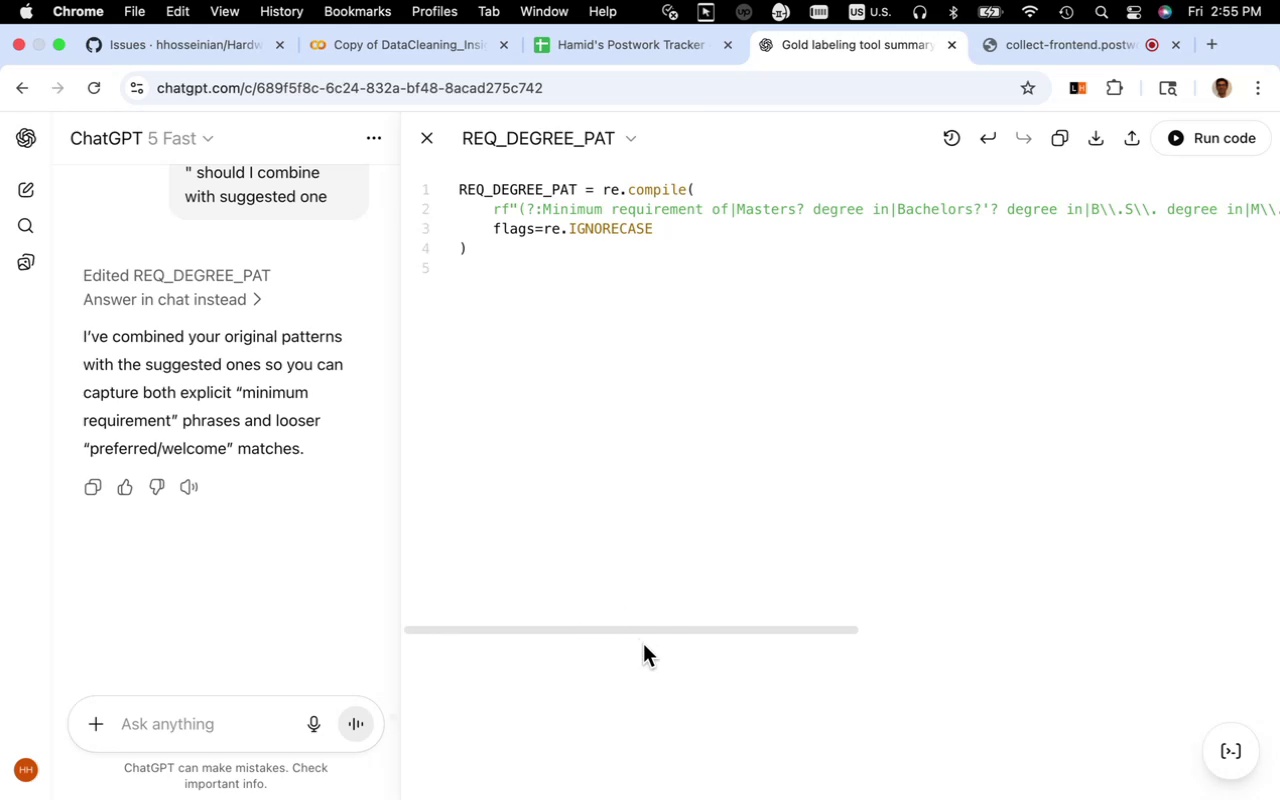 
left_click_drag(start_coordinate=[659, 628], to_coordinate=[533, 606])
 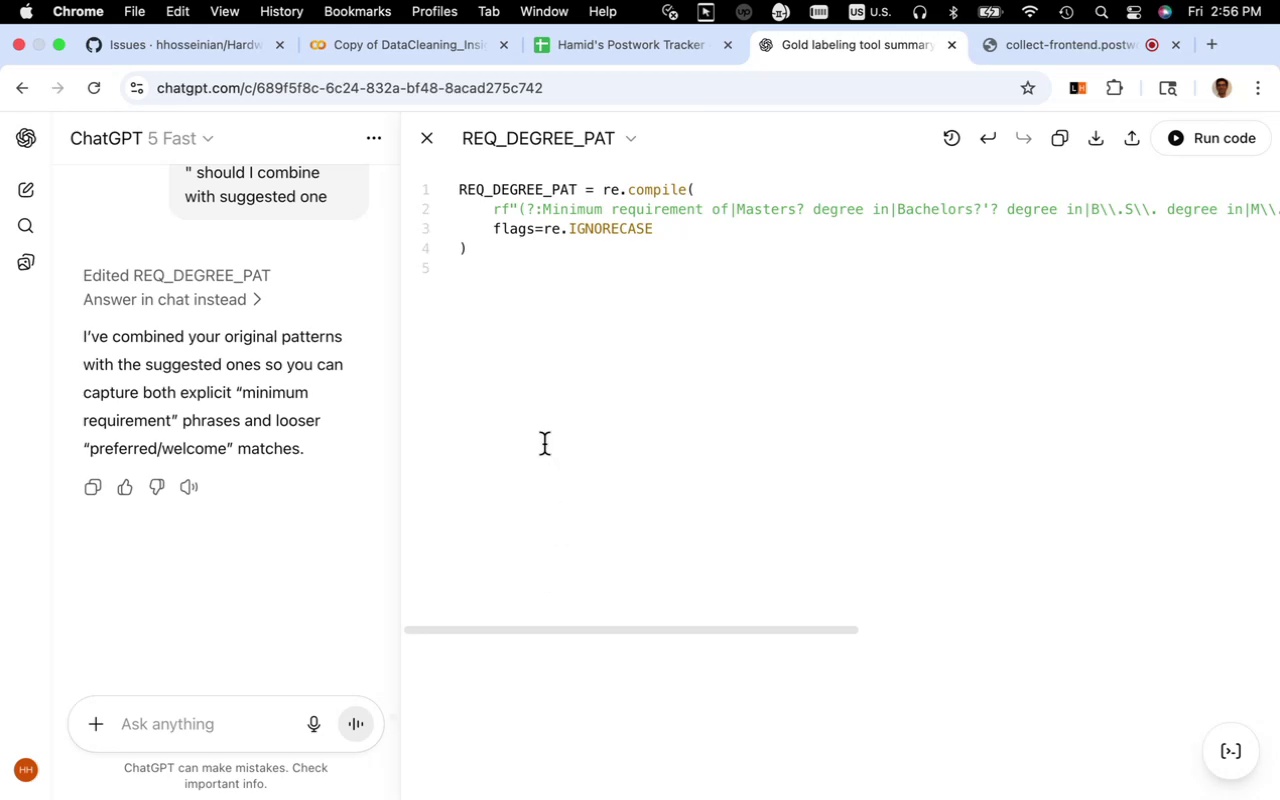 
wait(8.02)
 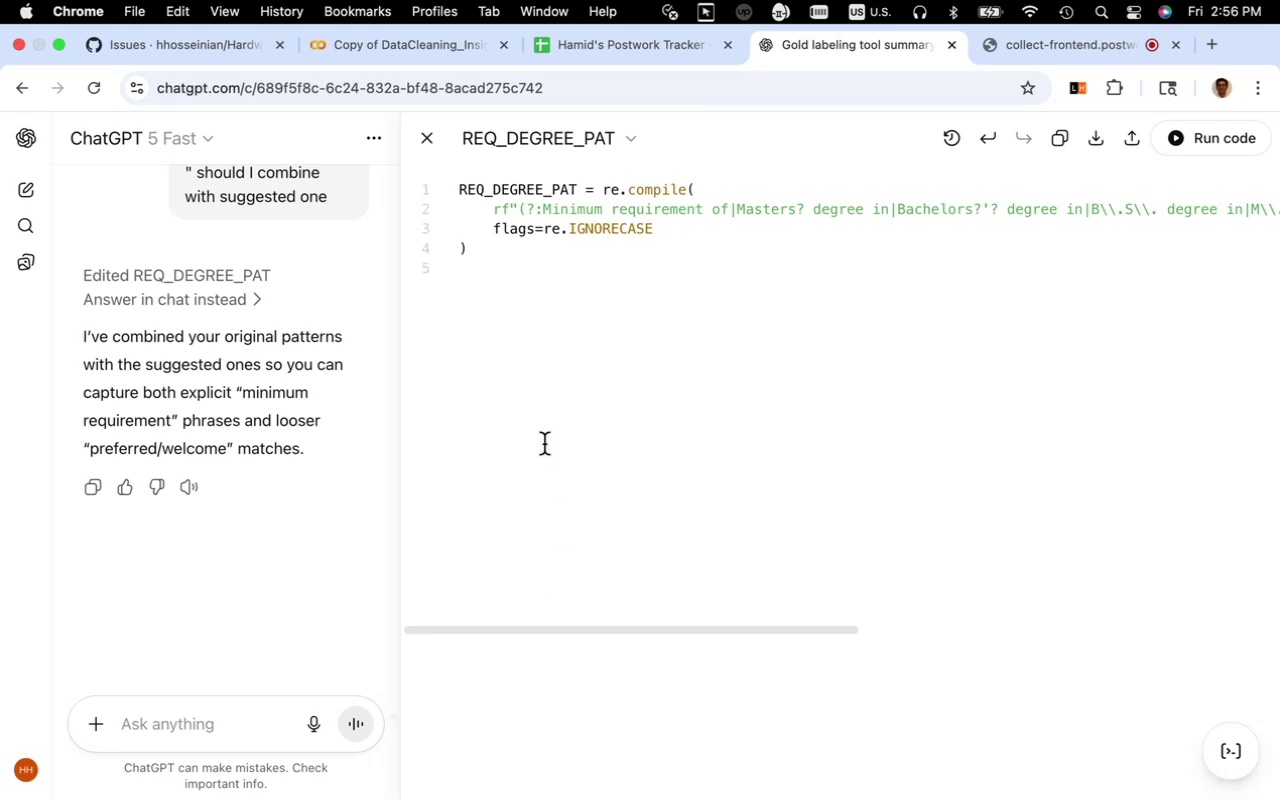 
left_click_drag(start_coordinate=[482, 260], to_coordinate=[460, 192])
 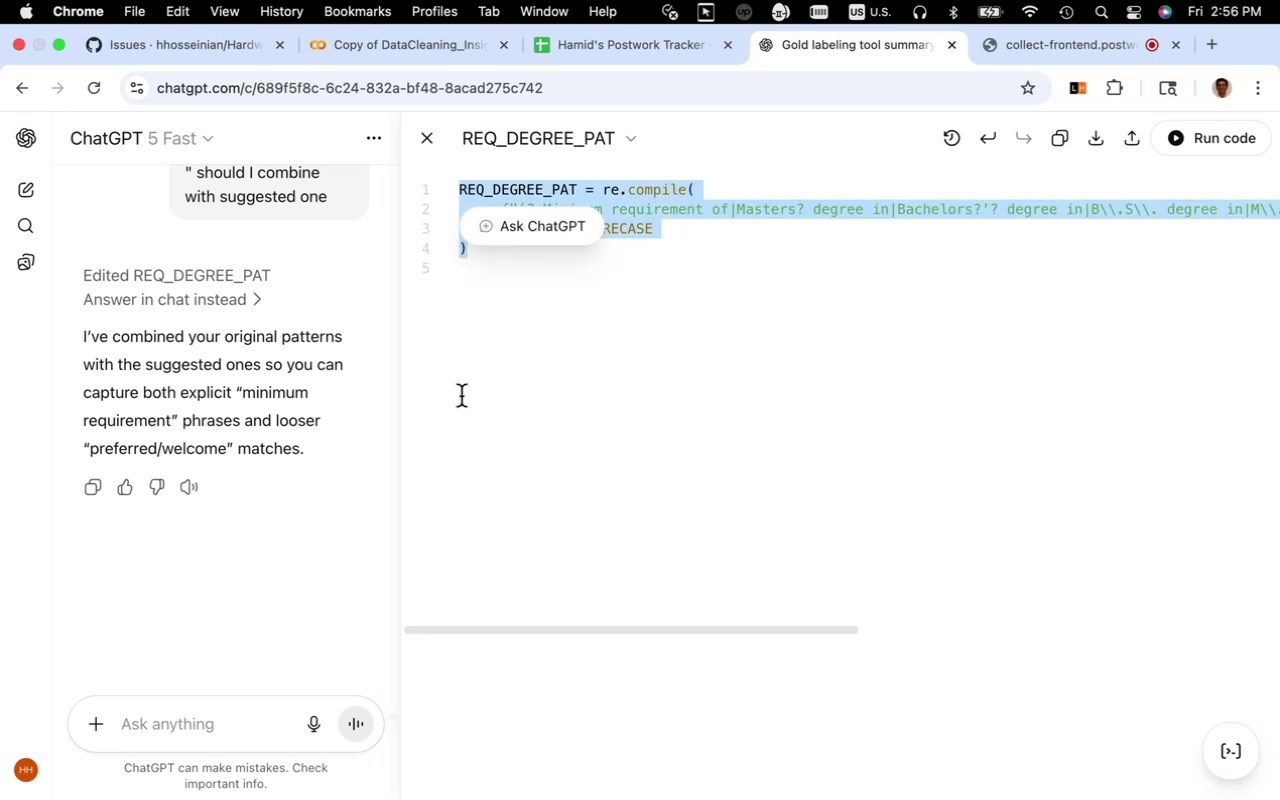 
key(Meta+CommandLeft)
 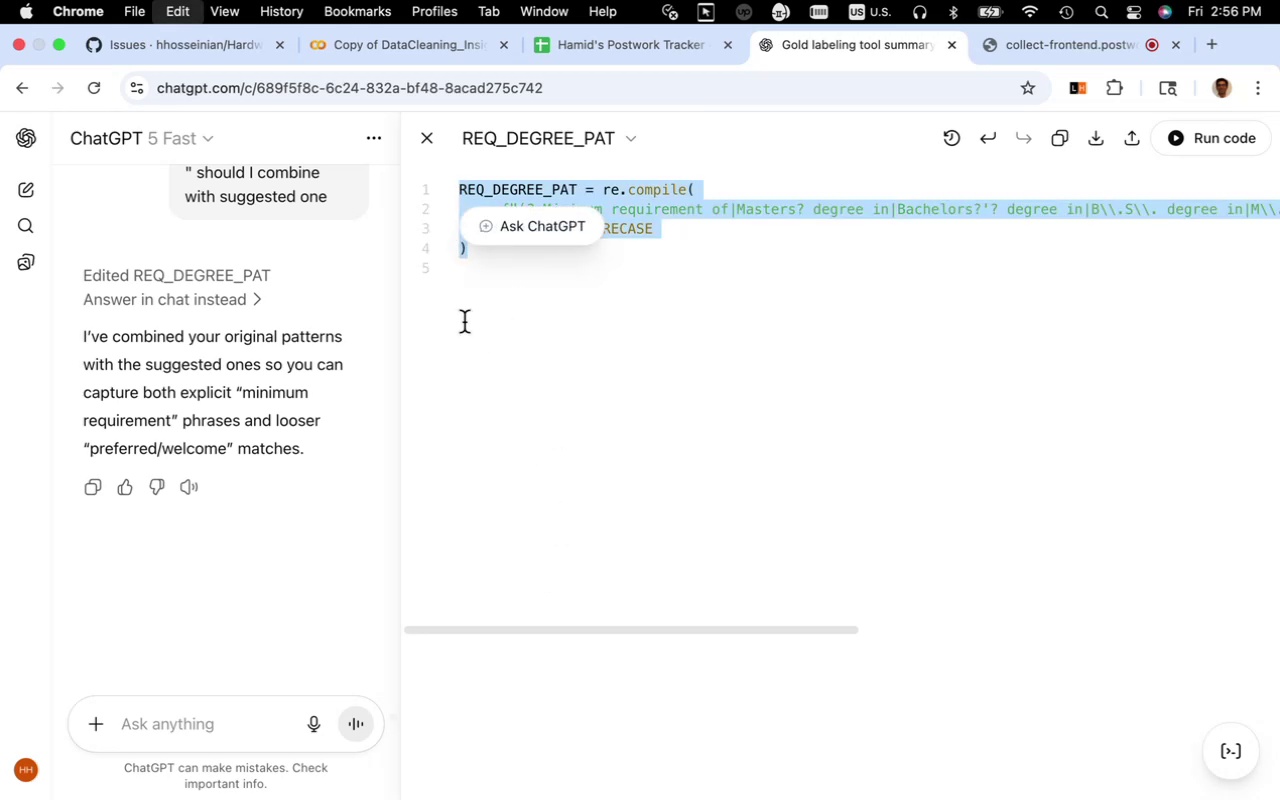 
key(Meta+C)
 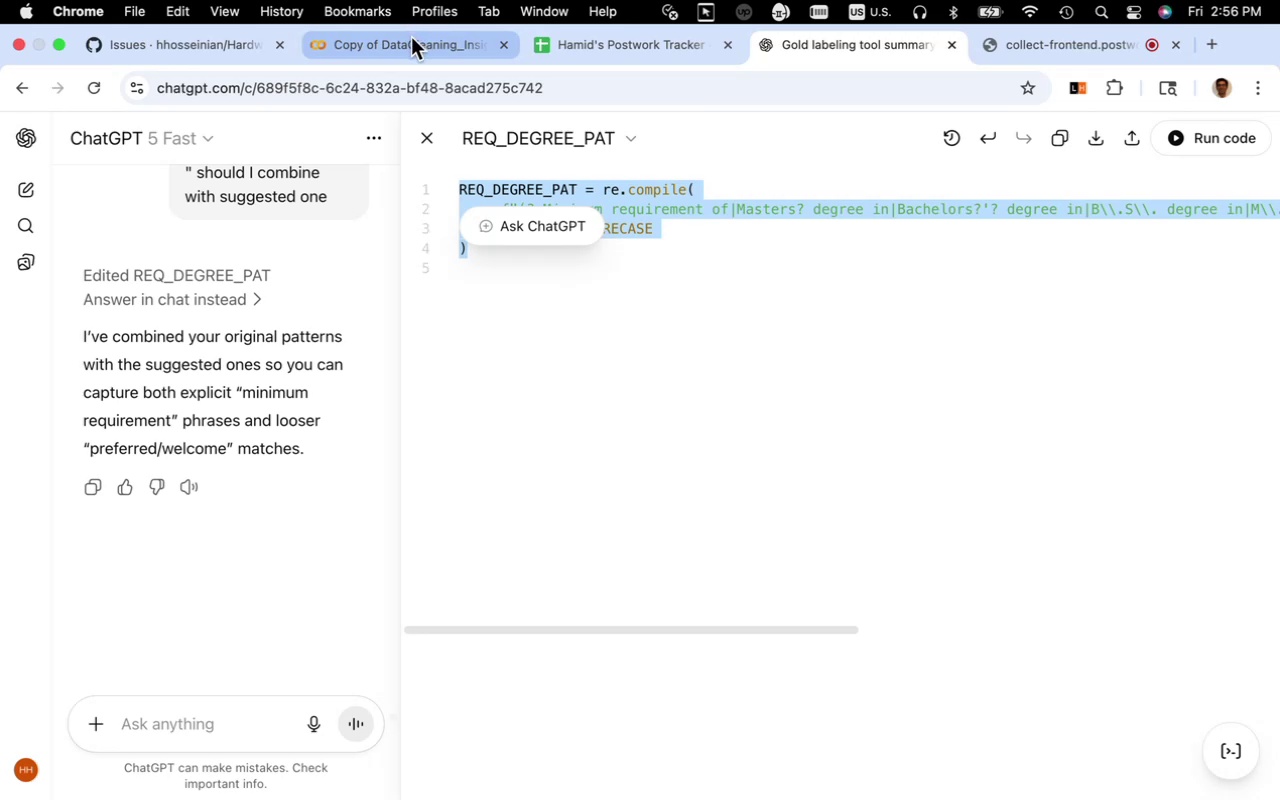 
left_click([411, 37])
 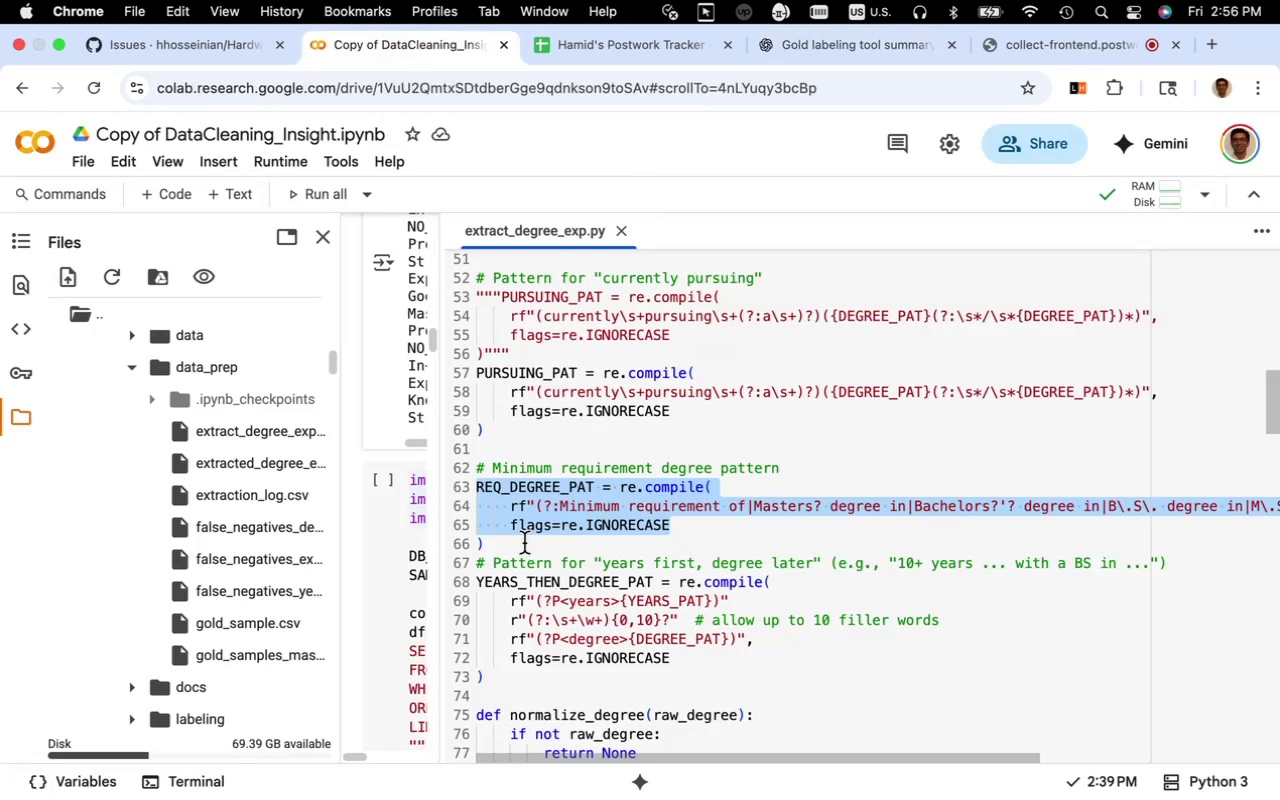 
left_click([524, 543])
 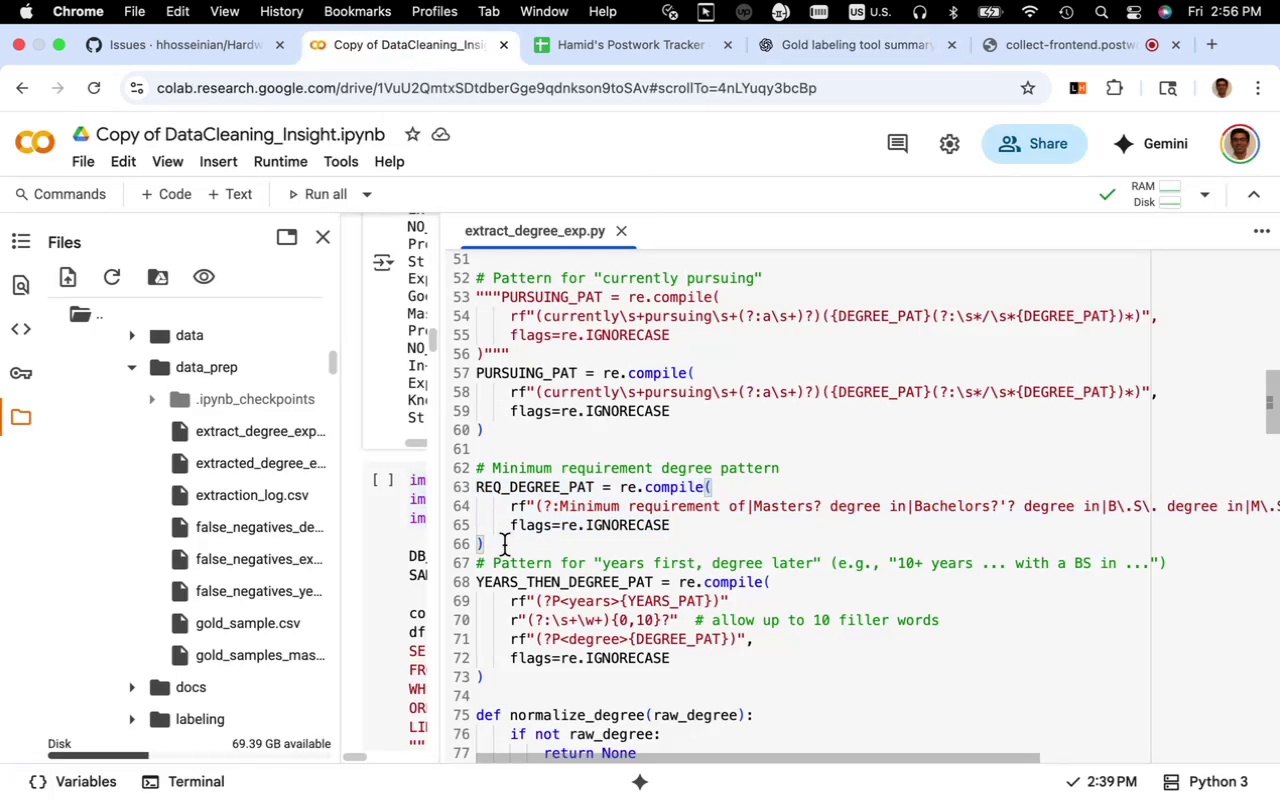 
left_click_drag(start_coordinate=[504, 545], to_coordinate=[460, 490])
 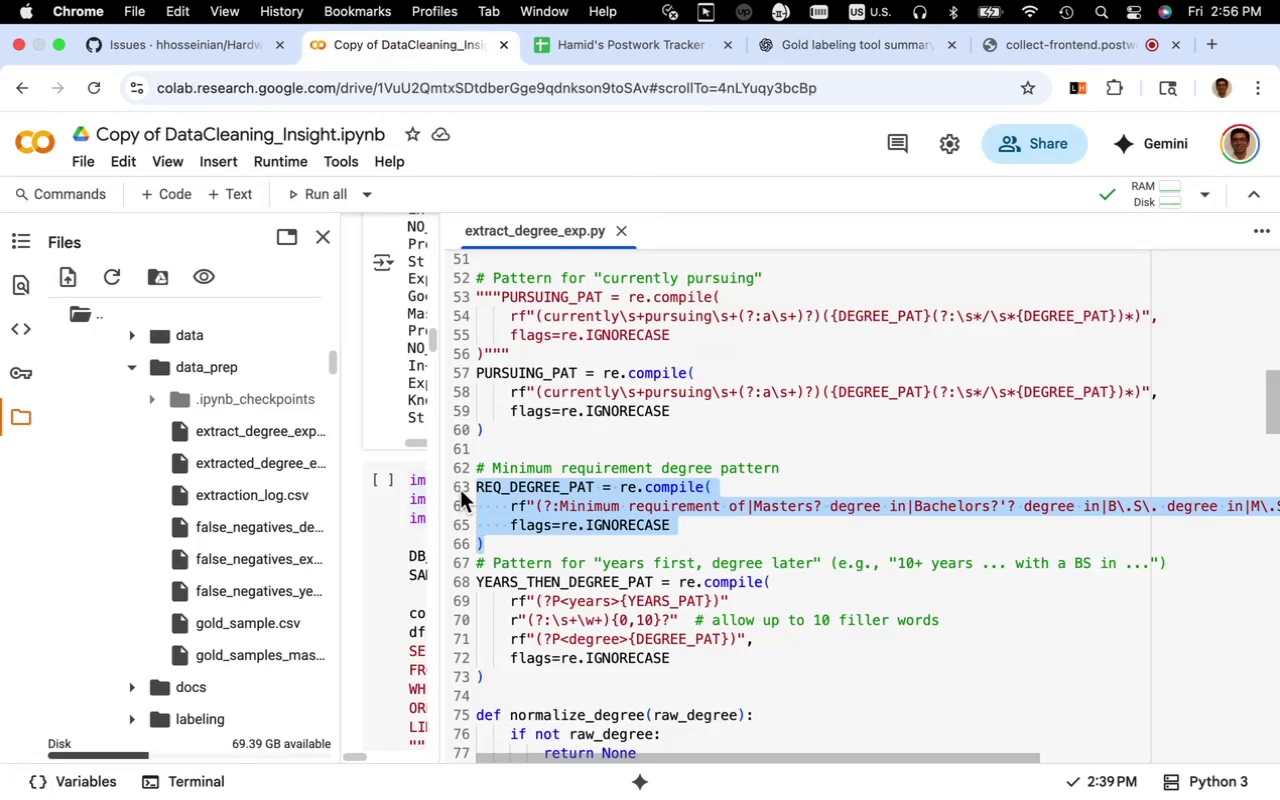 
key(Meta+V)
 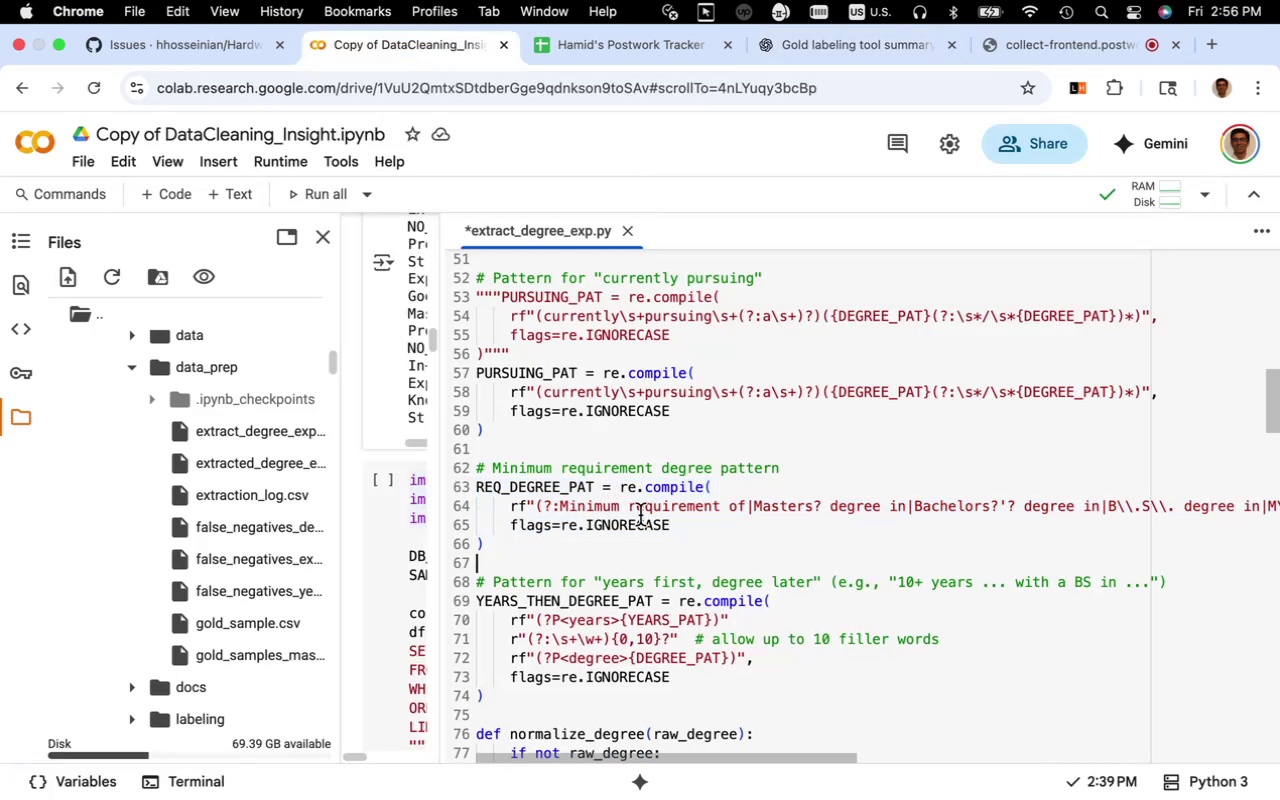 
wait(5.7)
 